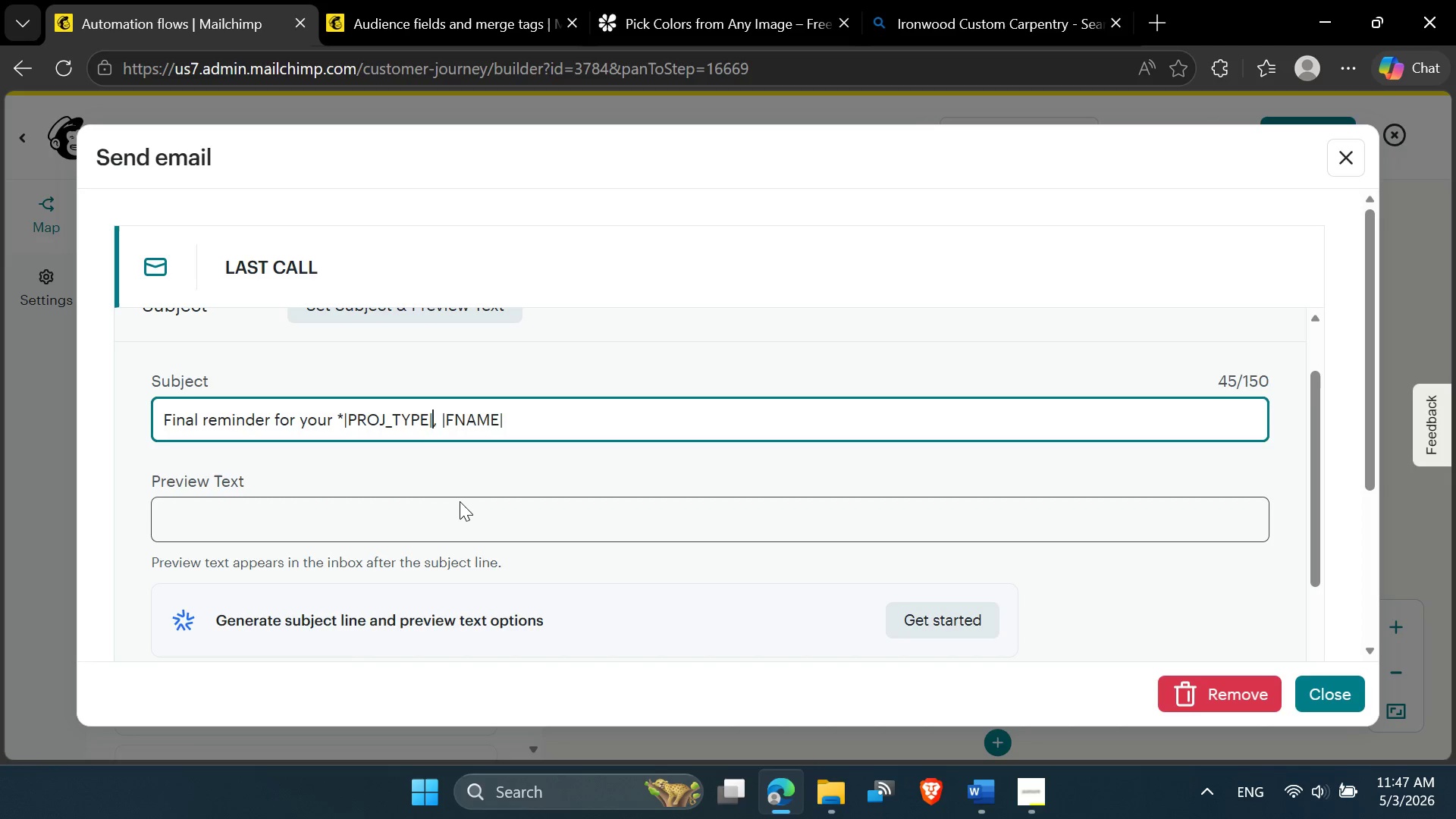 
key(Shift+8)
 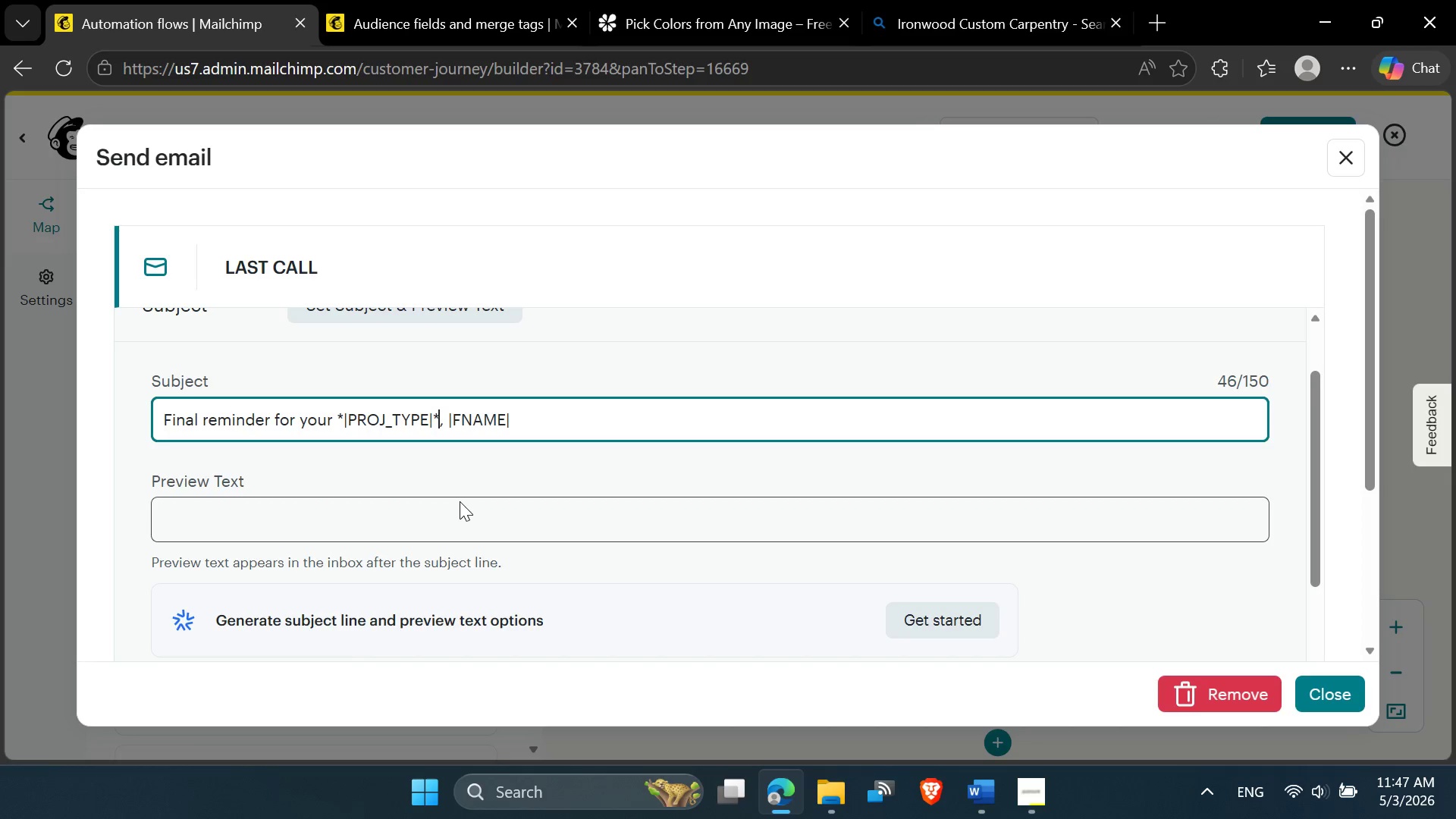 
key(ArrowRight)
 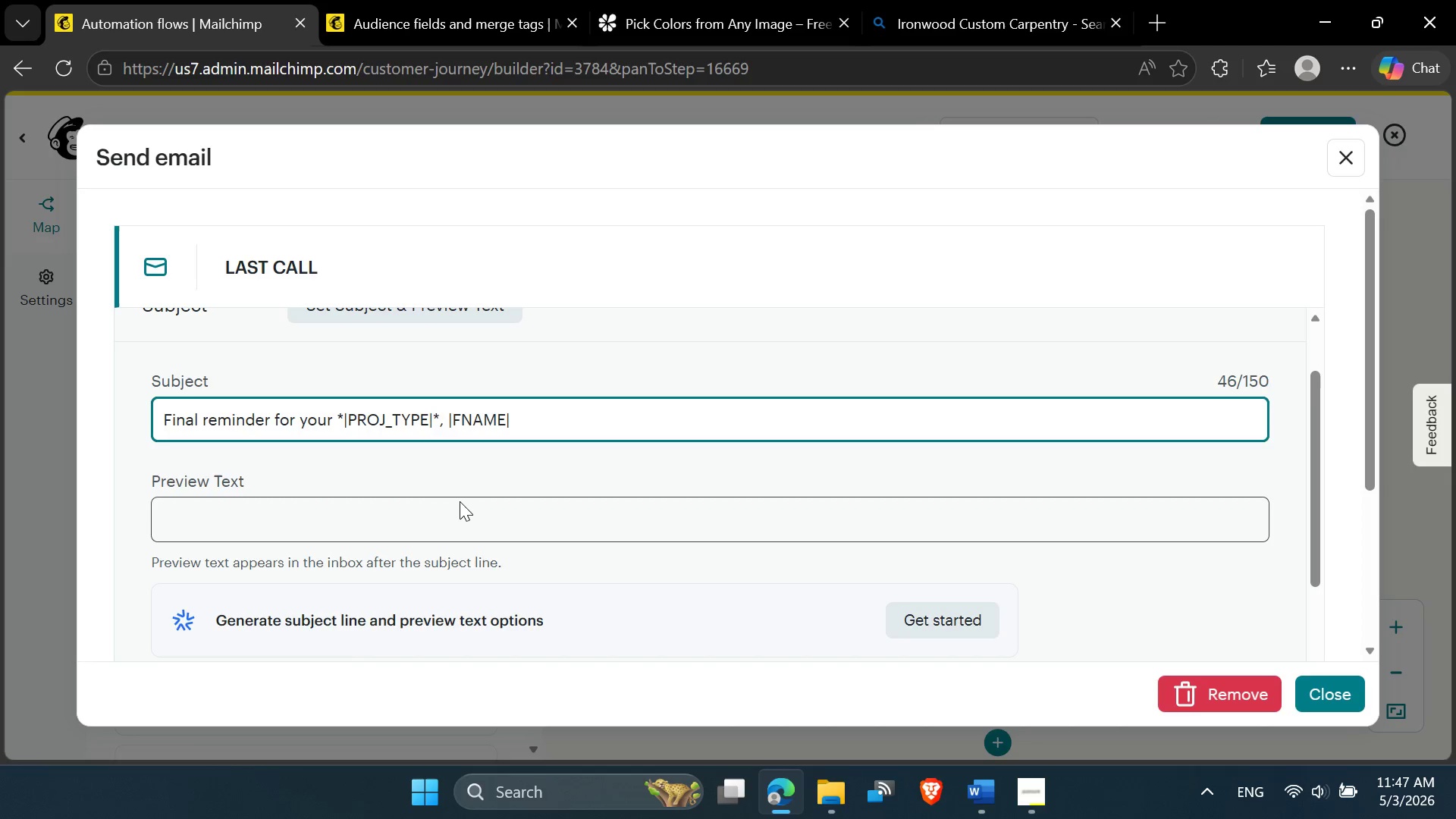 
key(ArrowRight)
 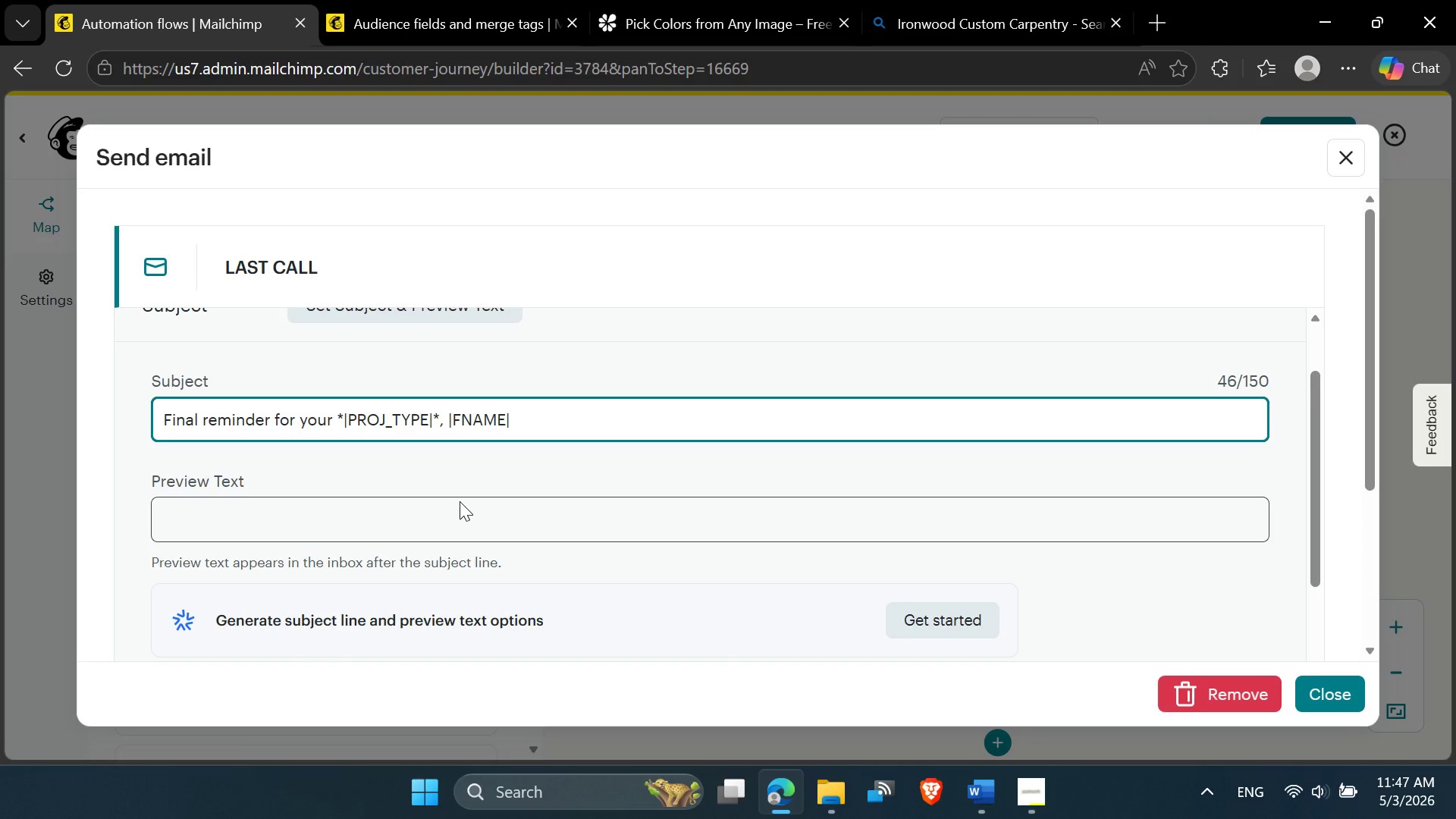 
key(Shift+8)
 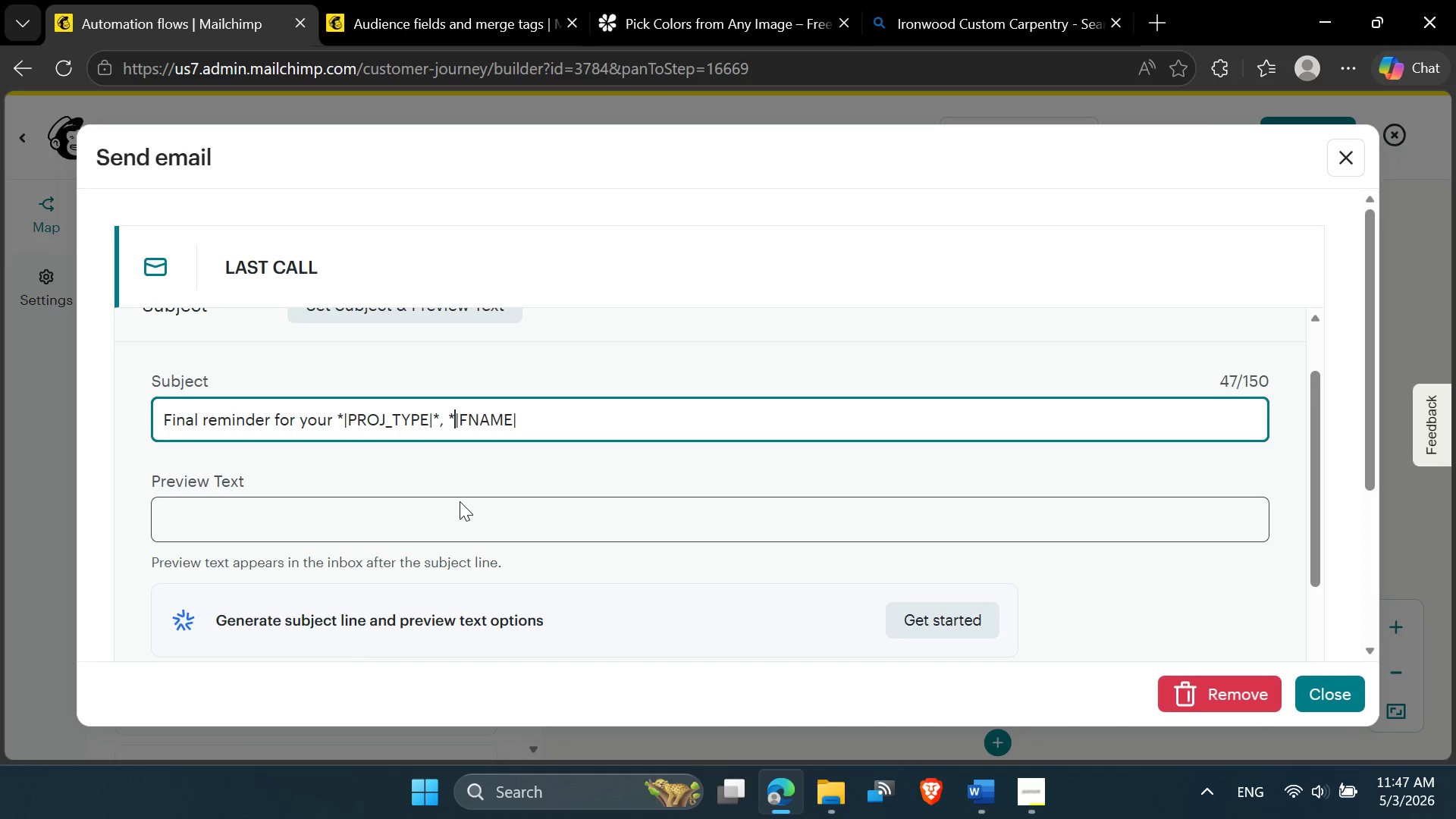 
key(ArrowRight)
 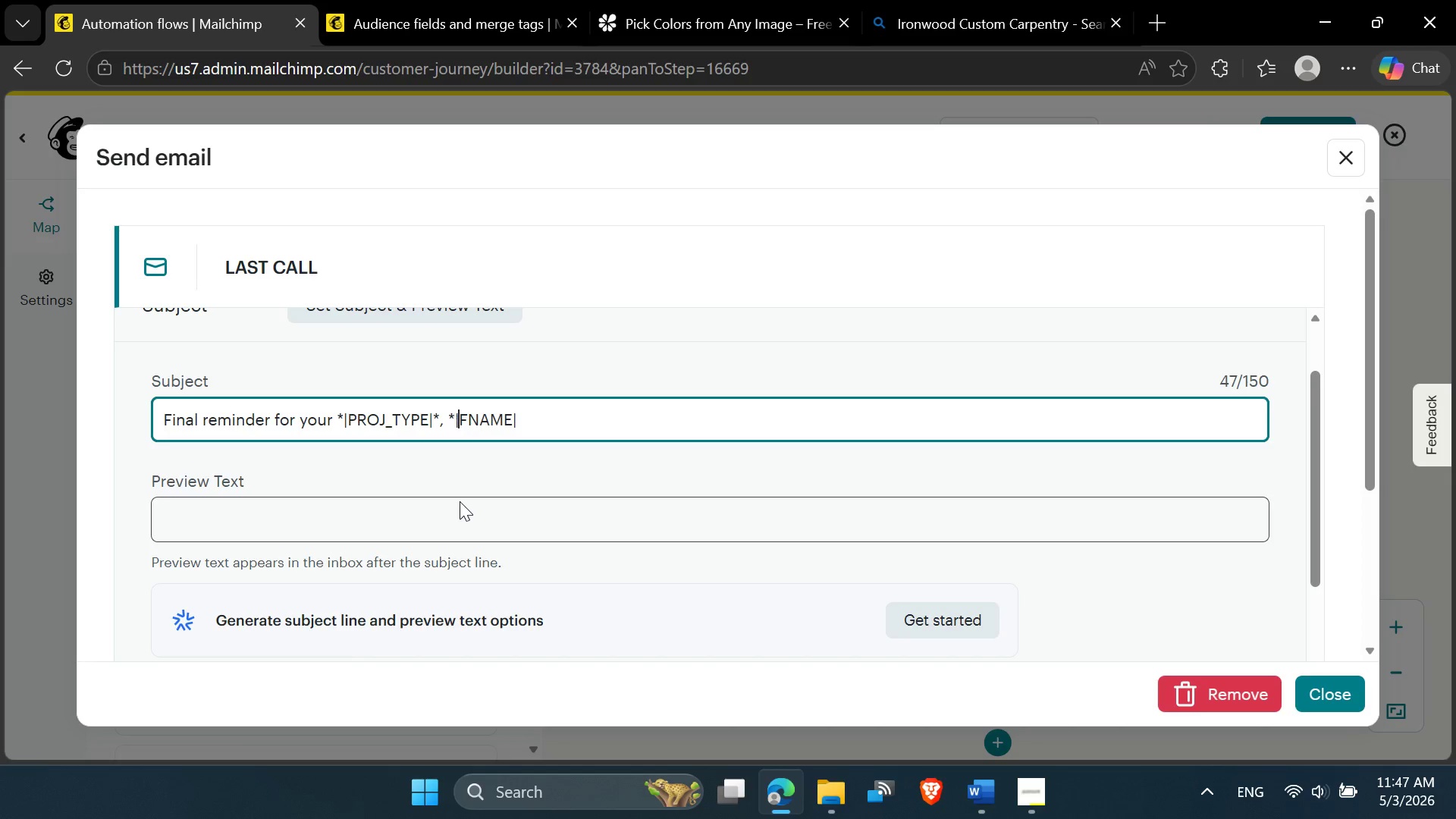 
key(ArrowRight)
 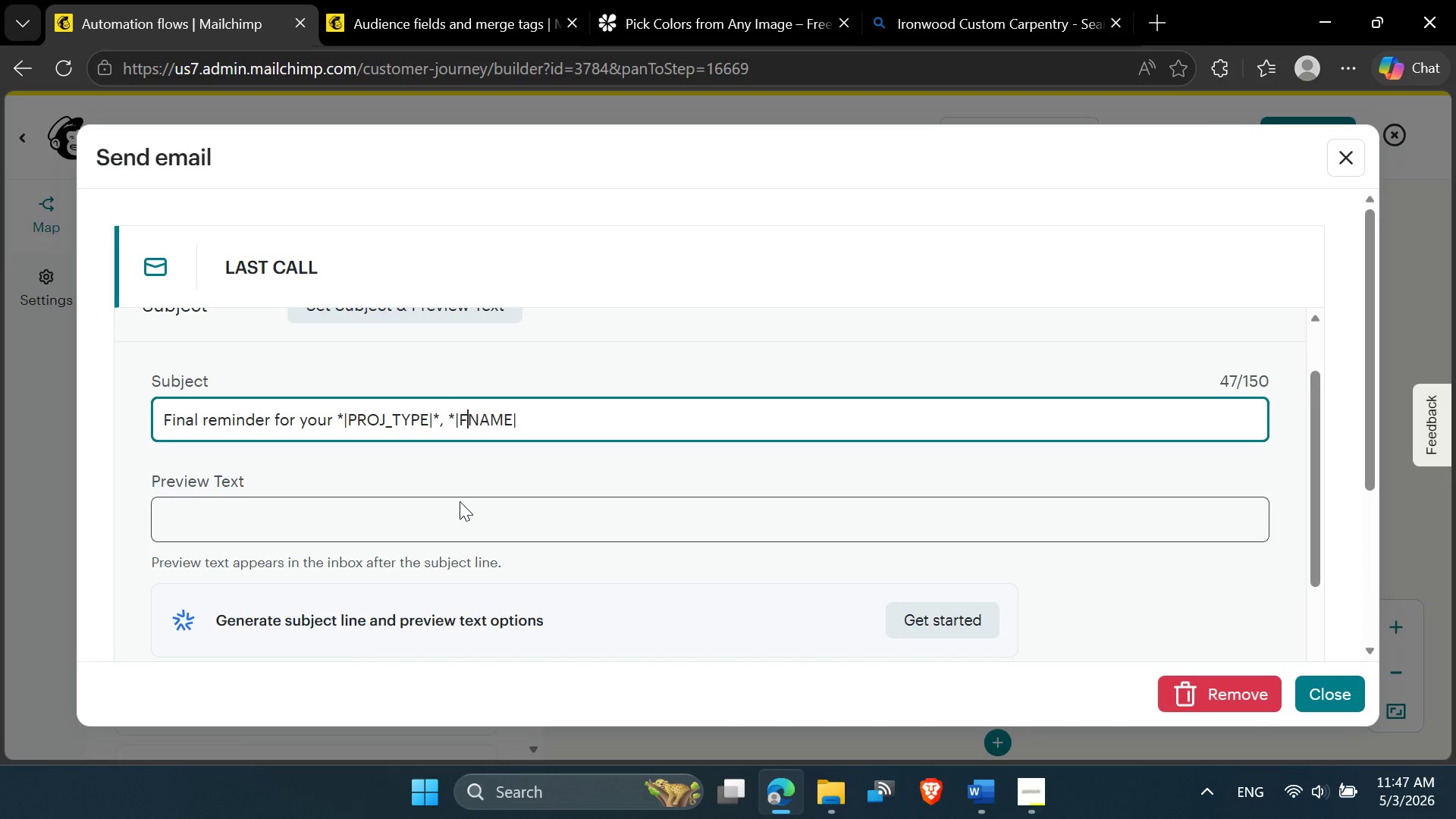 
key(ArrowRight)
 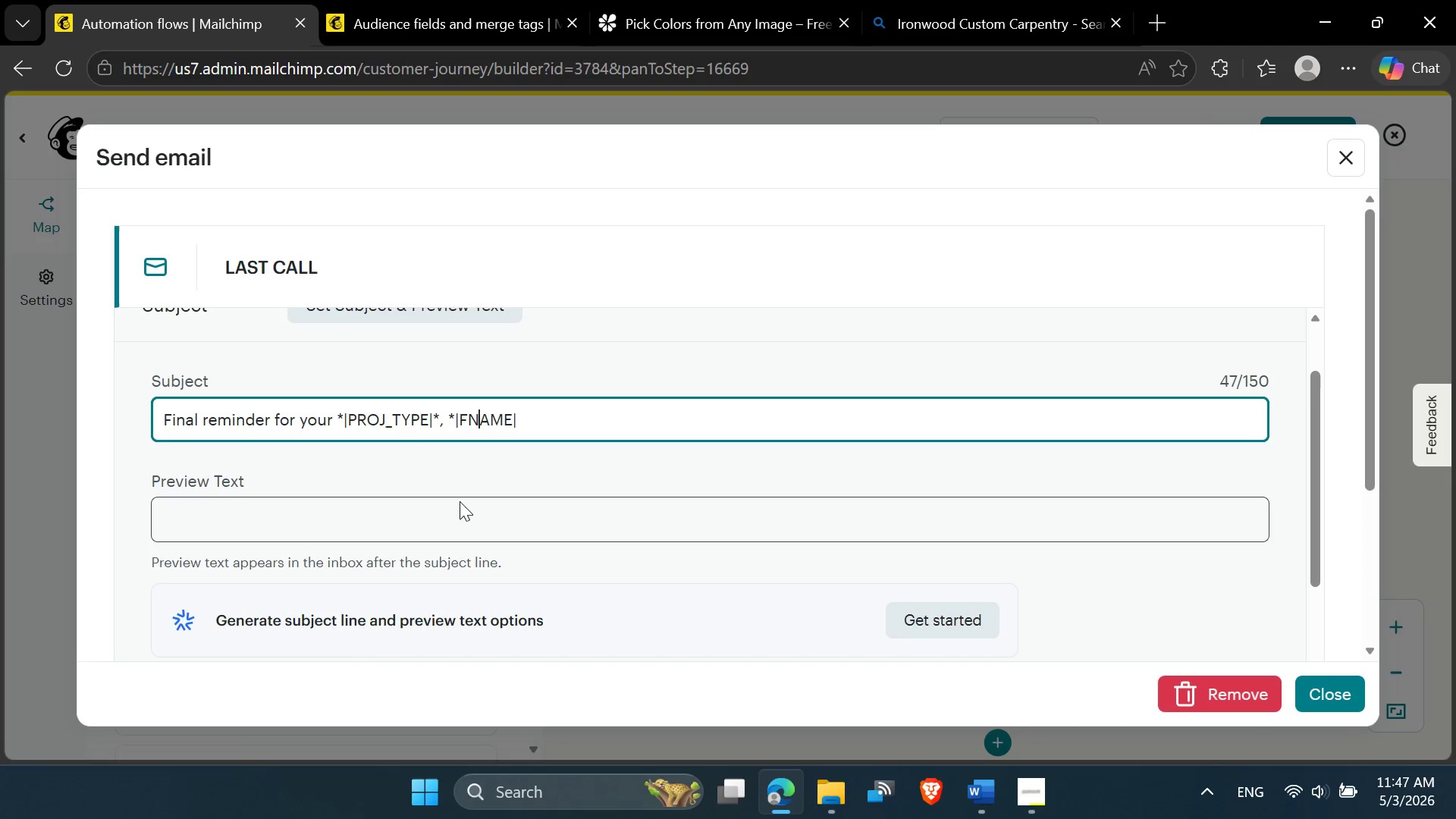 
key(ArrowRight)
 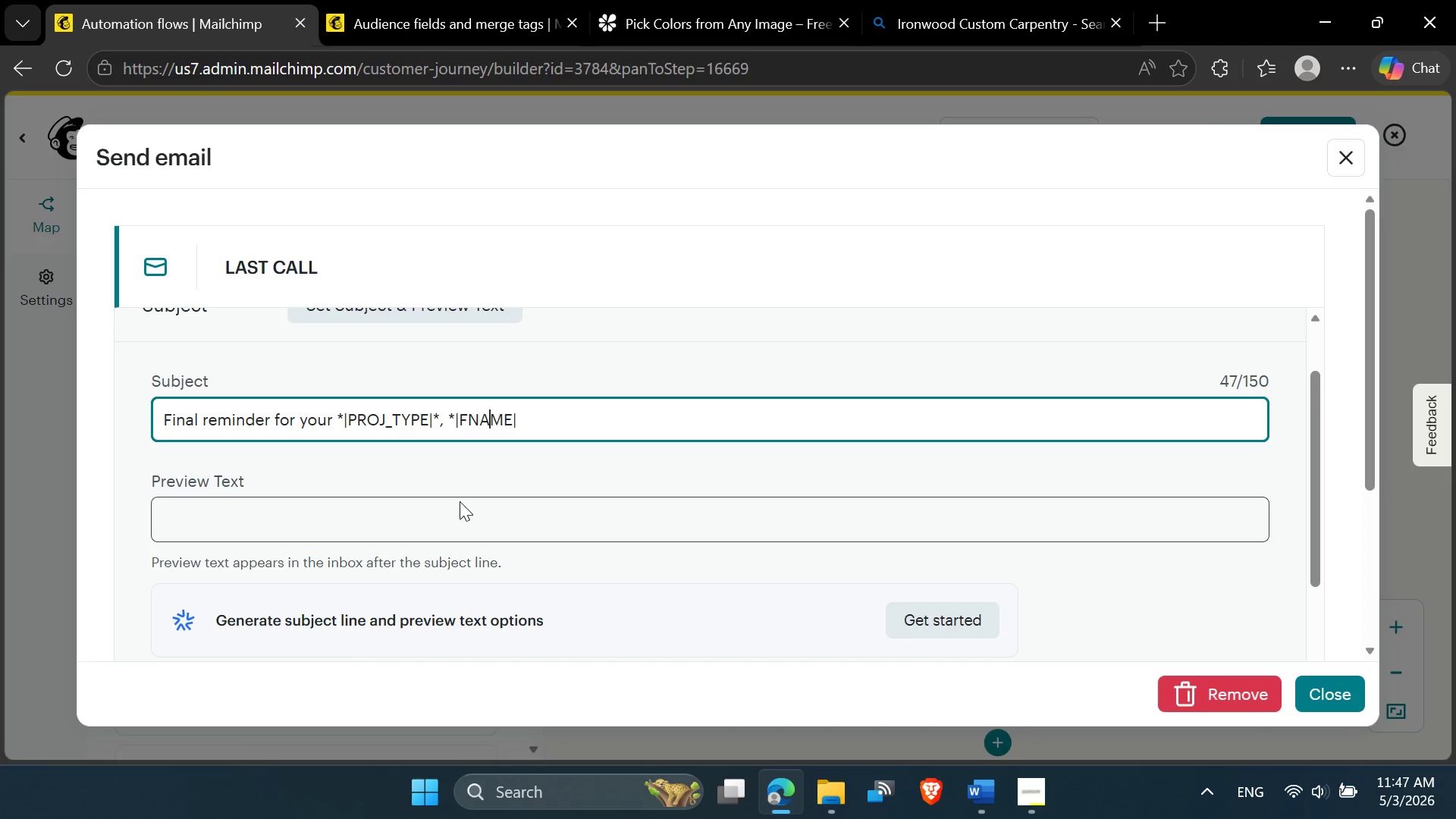 
key(ArrowRight)
 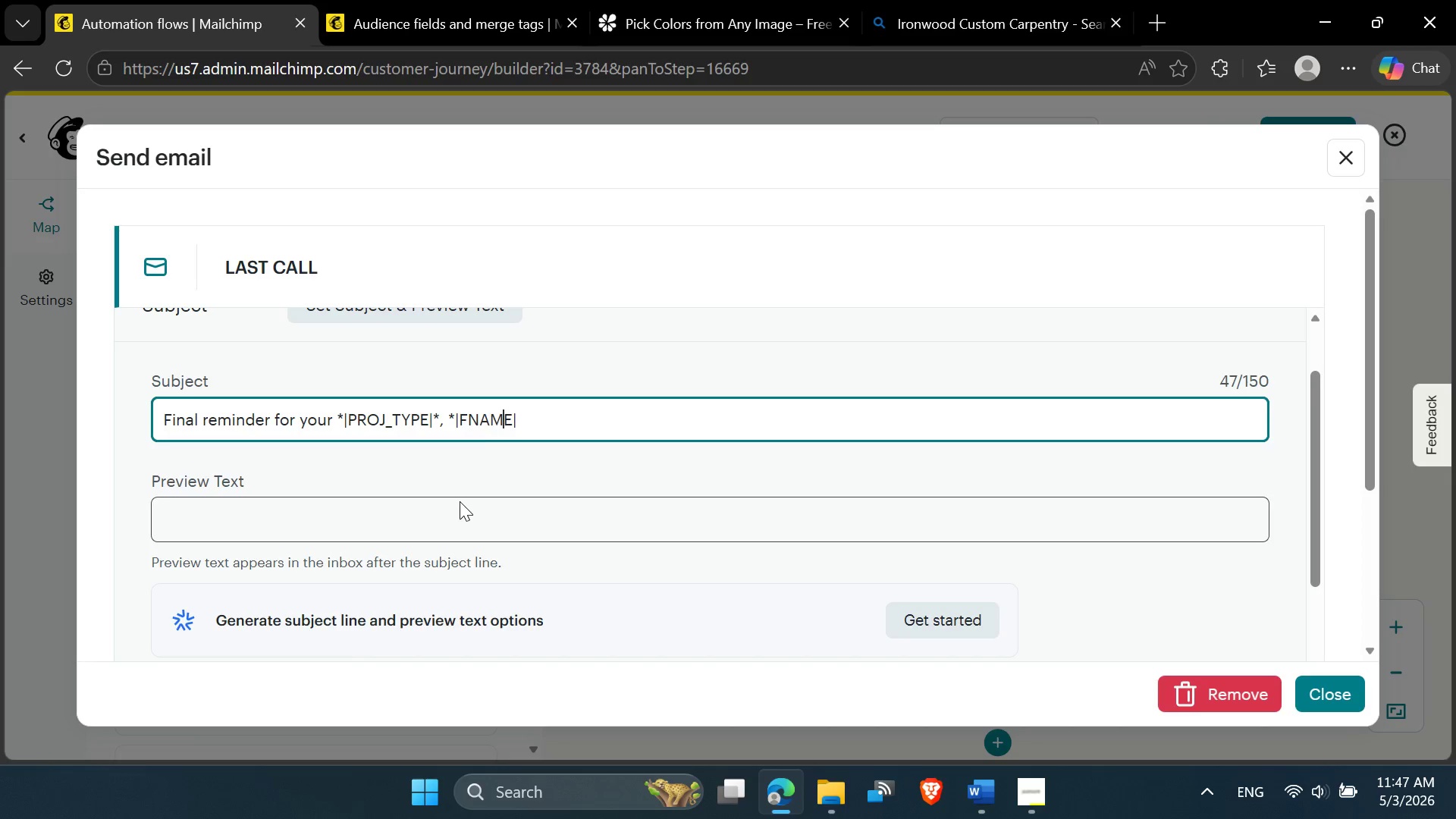 
key(ArrowRight)
 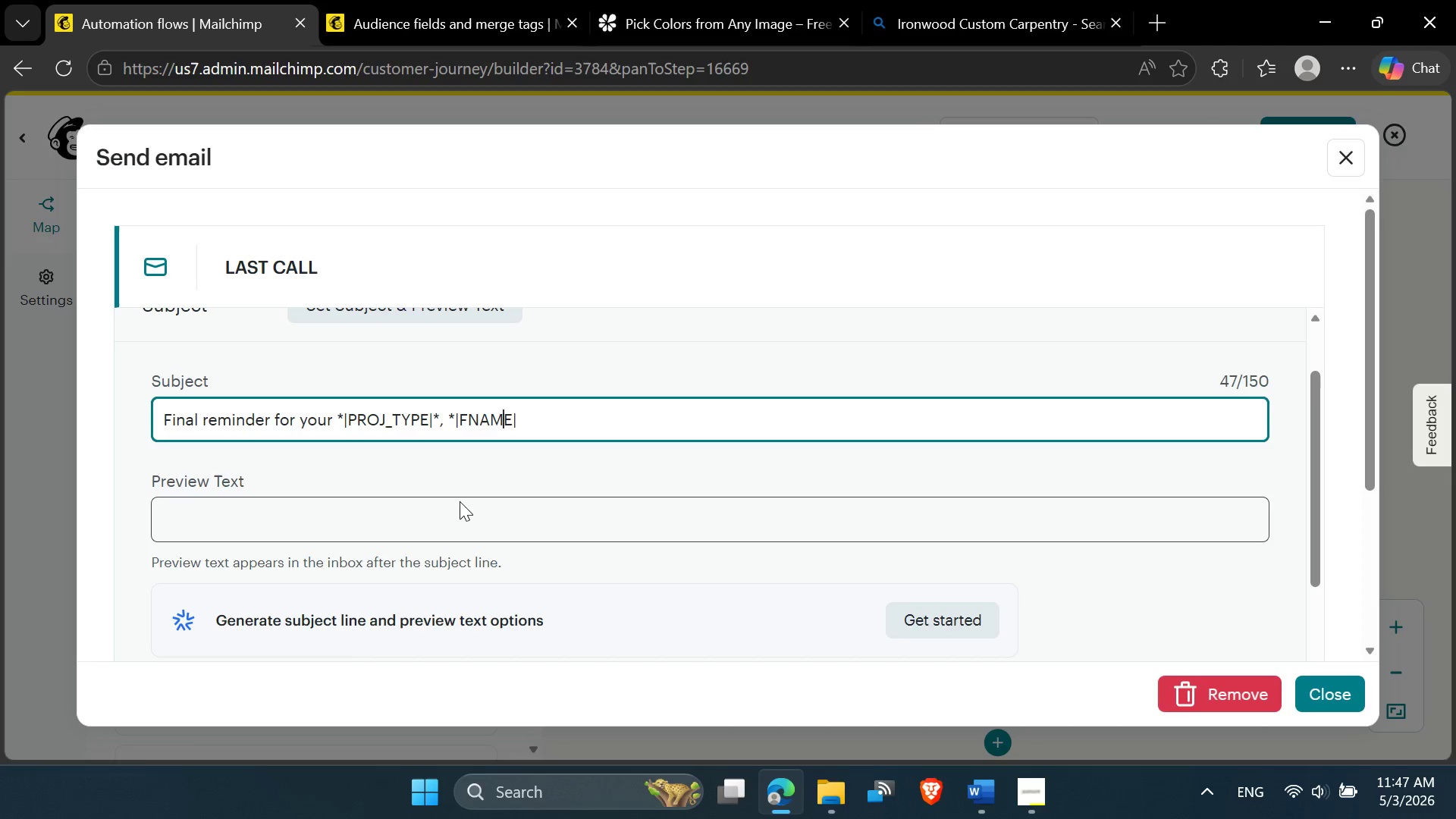 
key(ArrowRight)
 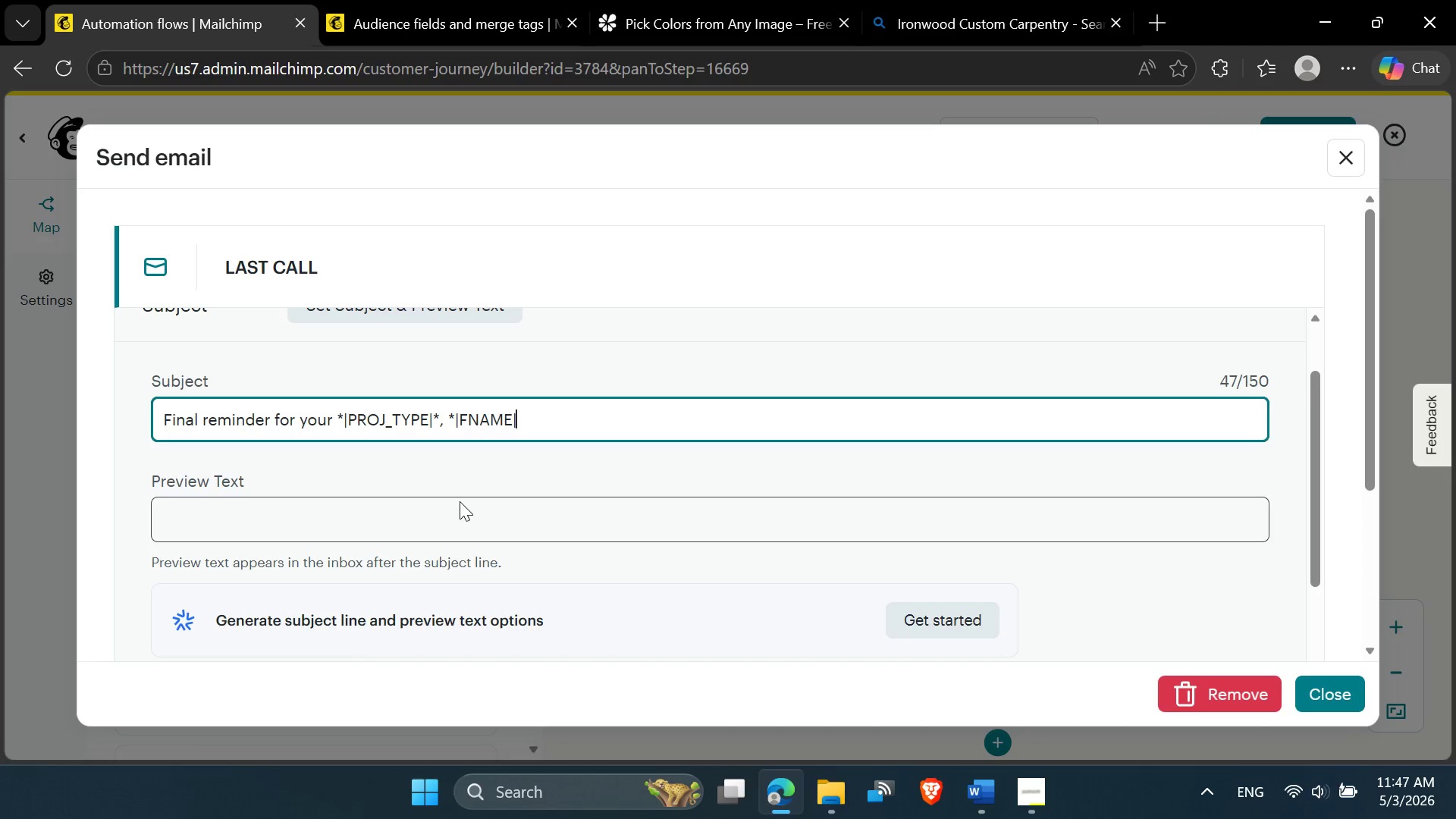 
key(ArrowRight)
 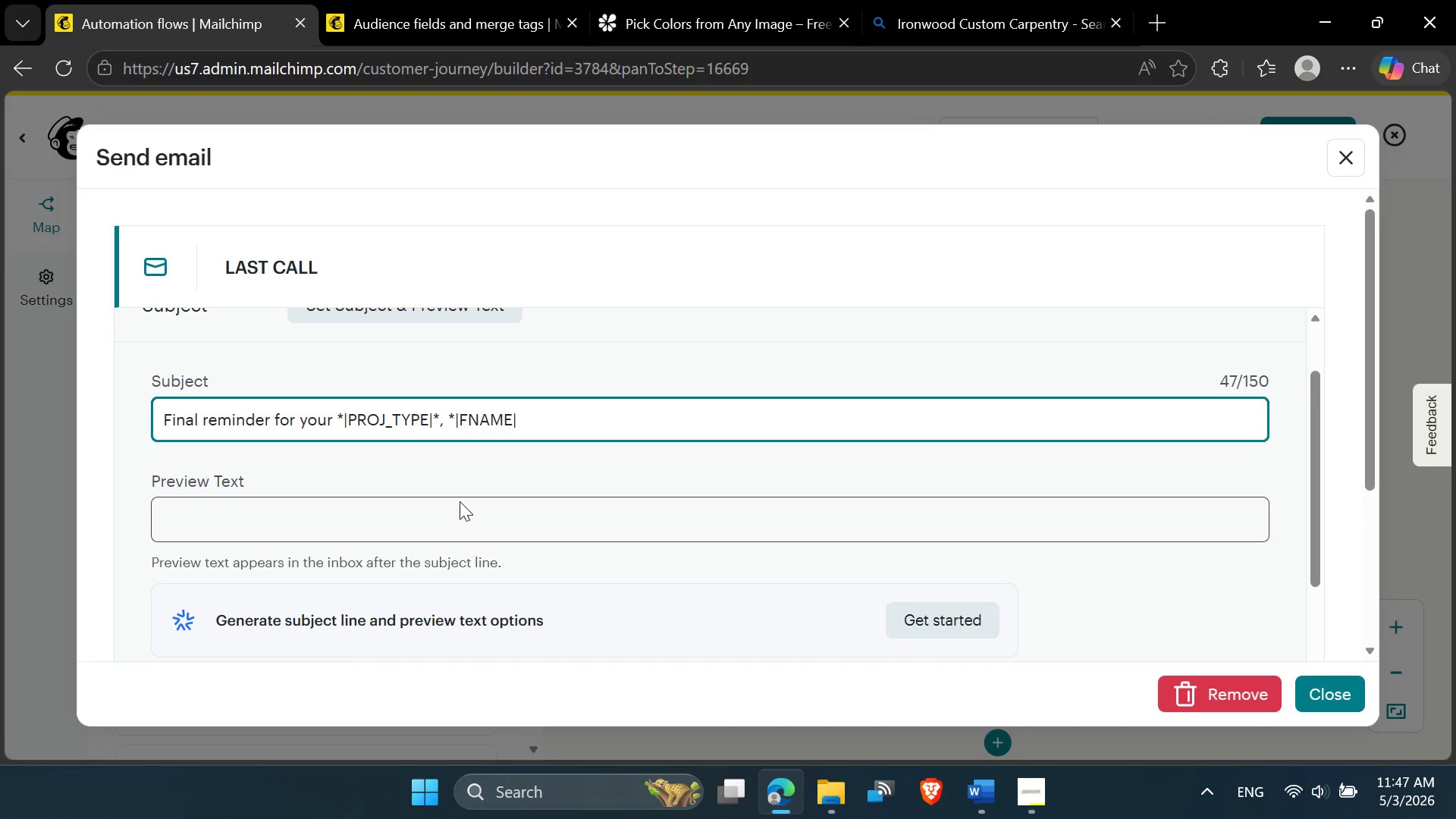 
key(Shift+8)
 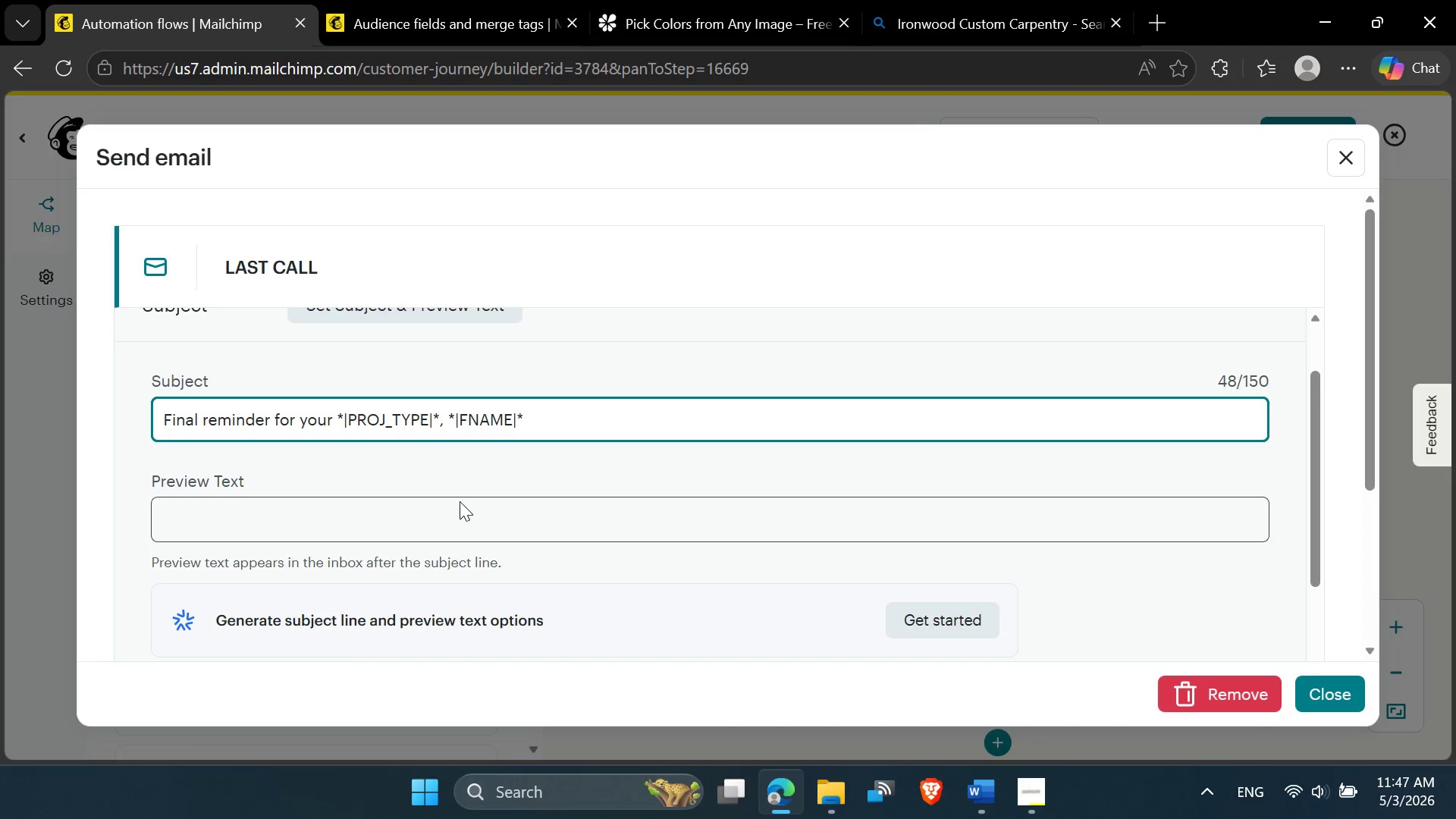 
scroll: coordinate [460, 502], scroll_direction: down, amount: 3.0
 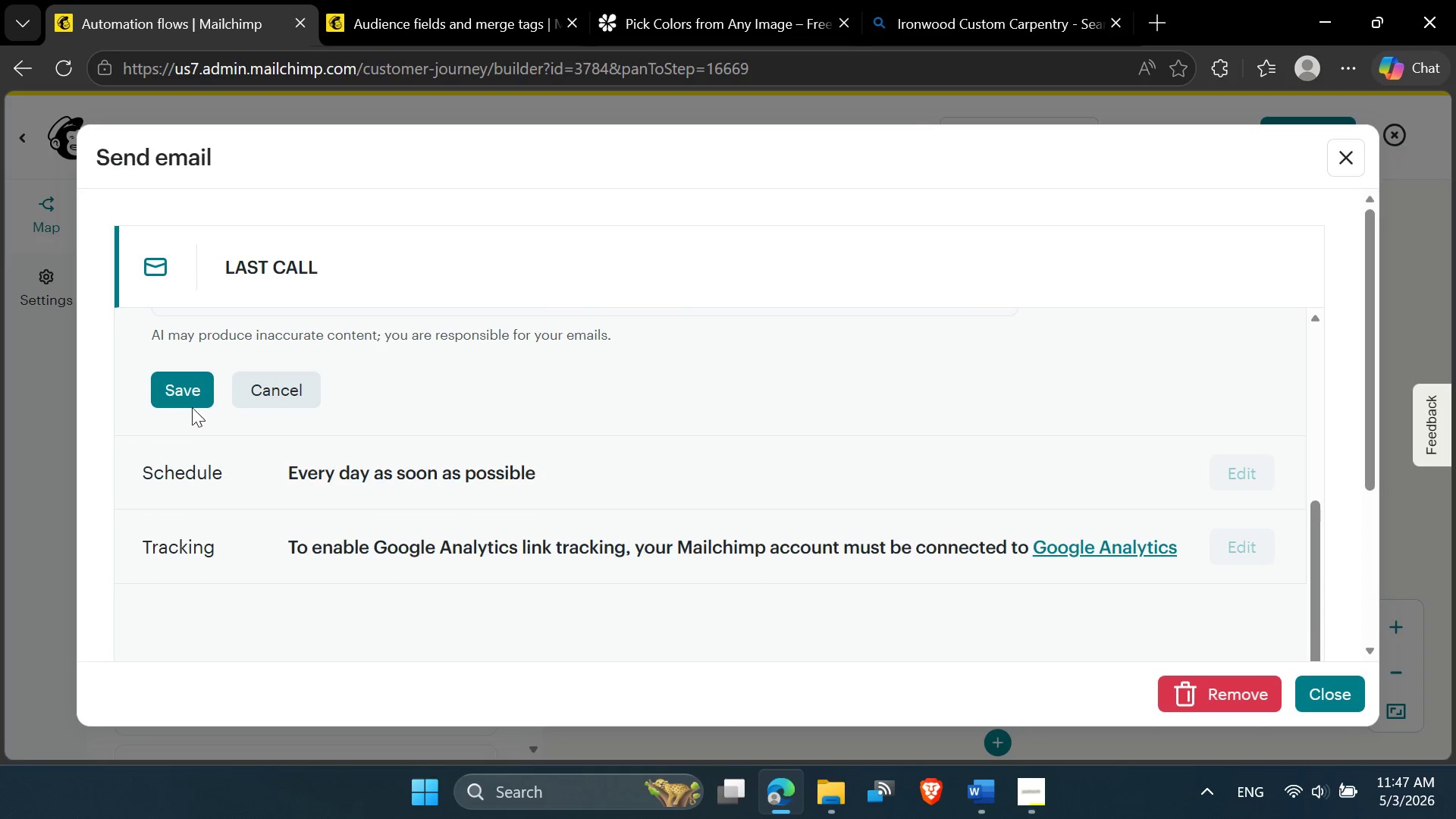 
left_click([180, 387])
 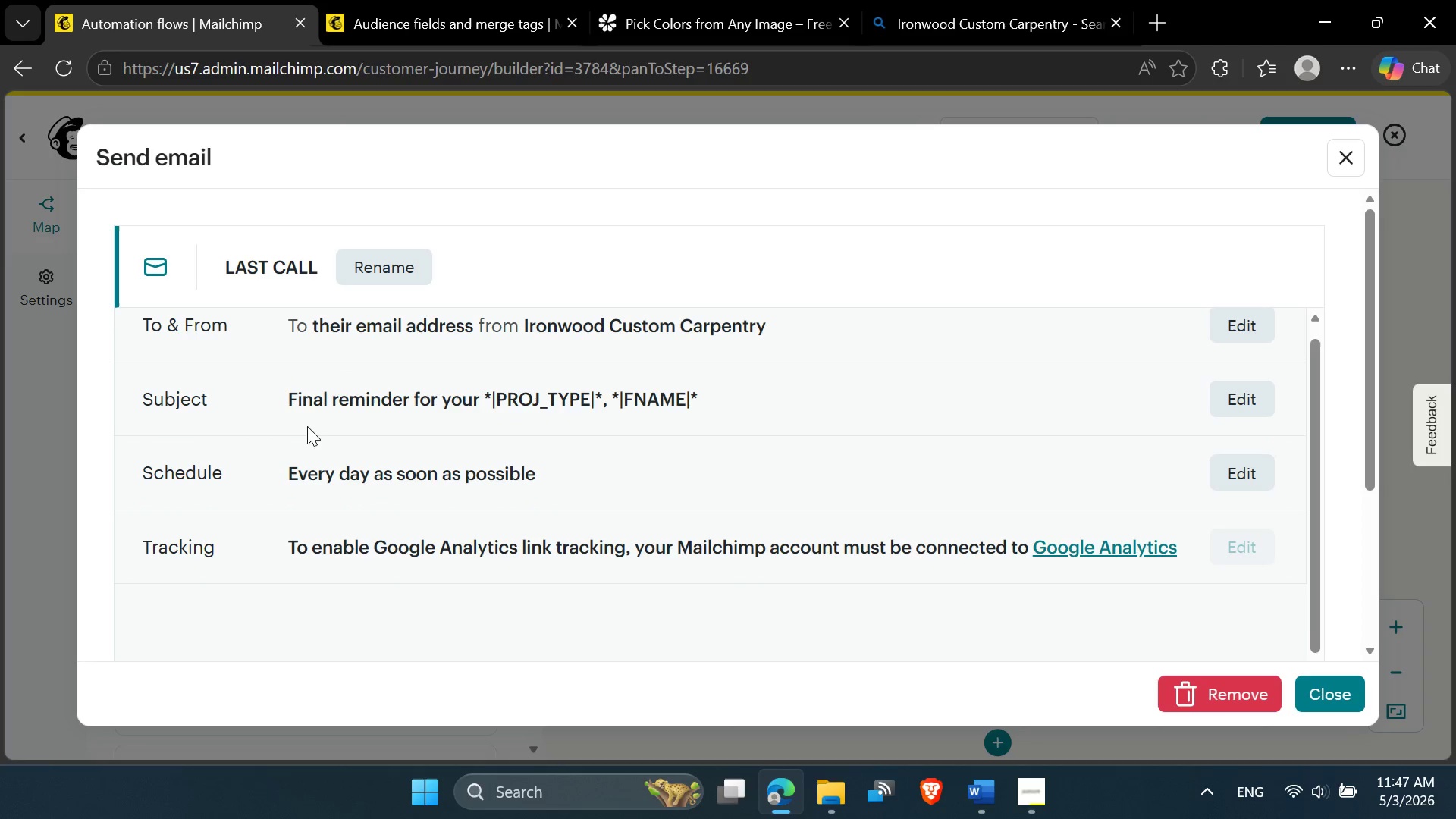 
scroll: coordinate [681, 624], scroll_direction: down, amount: 4.0
 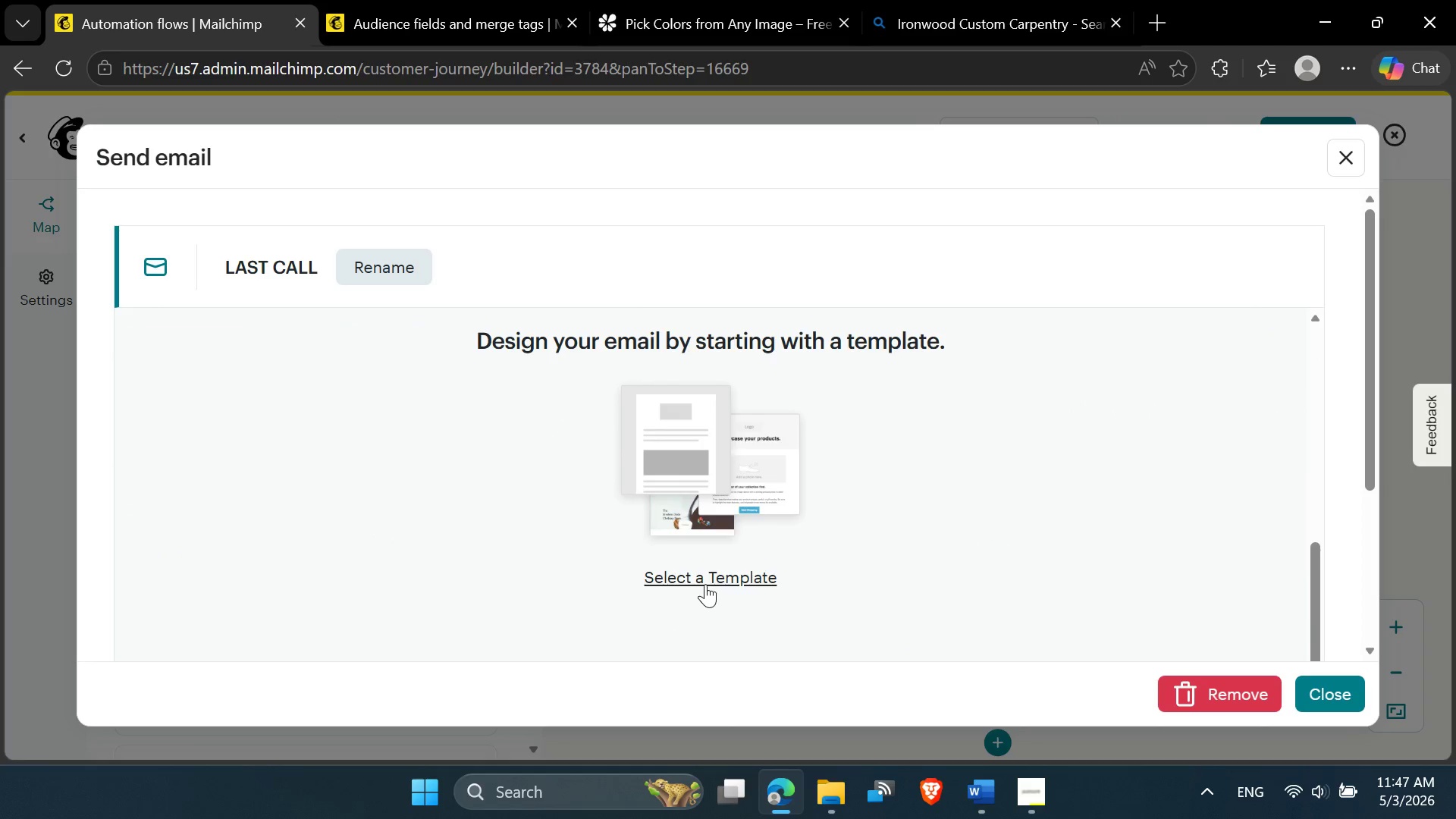 
left_click([705, 579])
 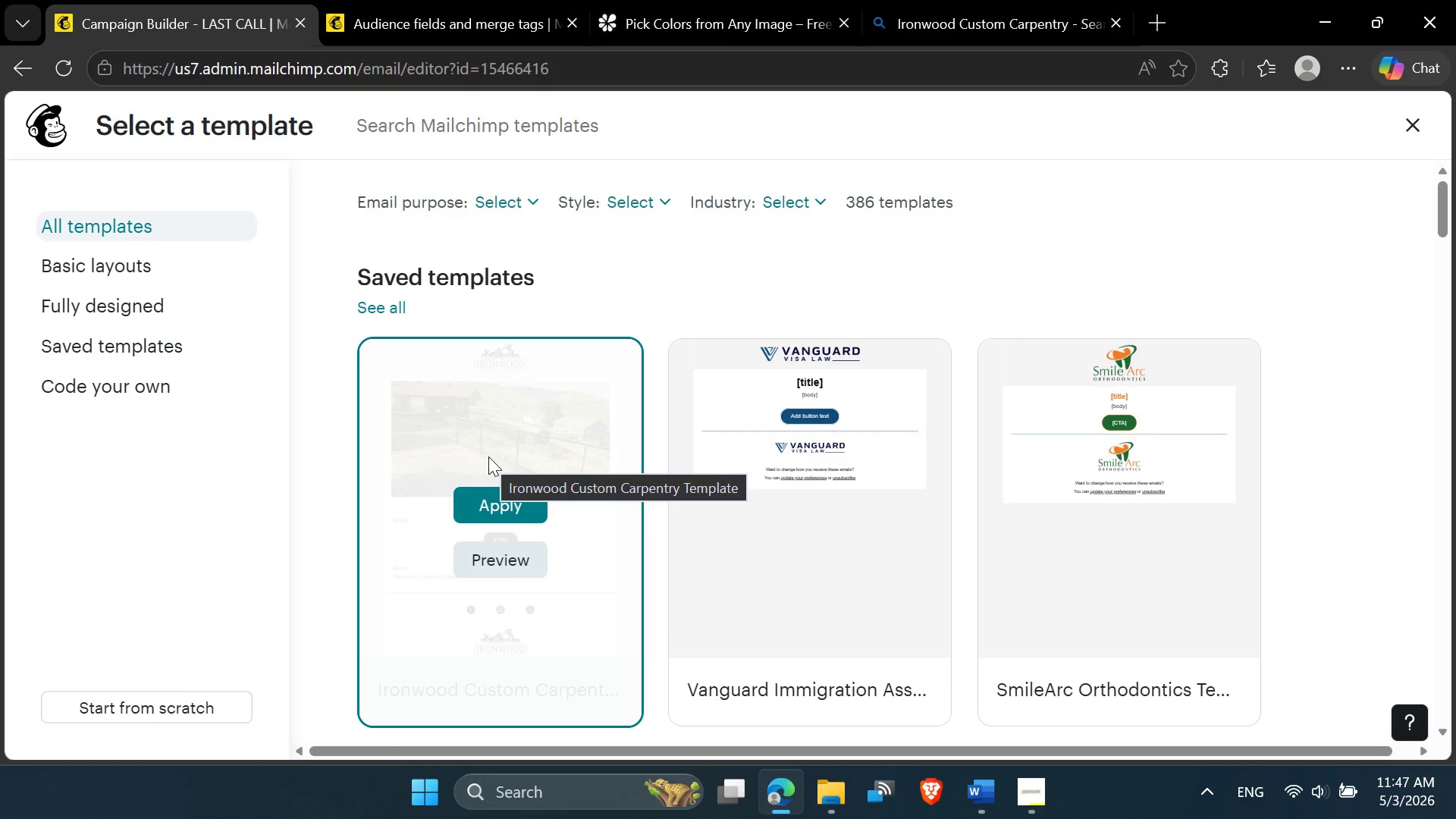 
wait(19.81)
 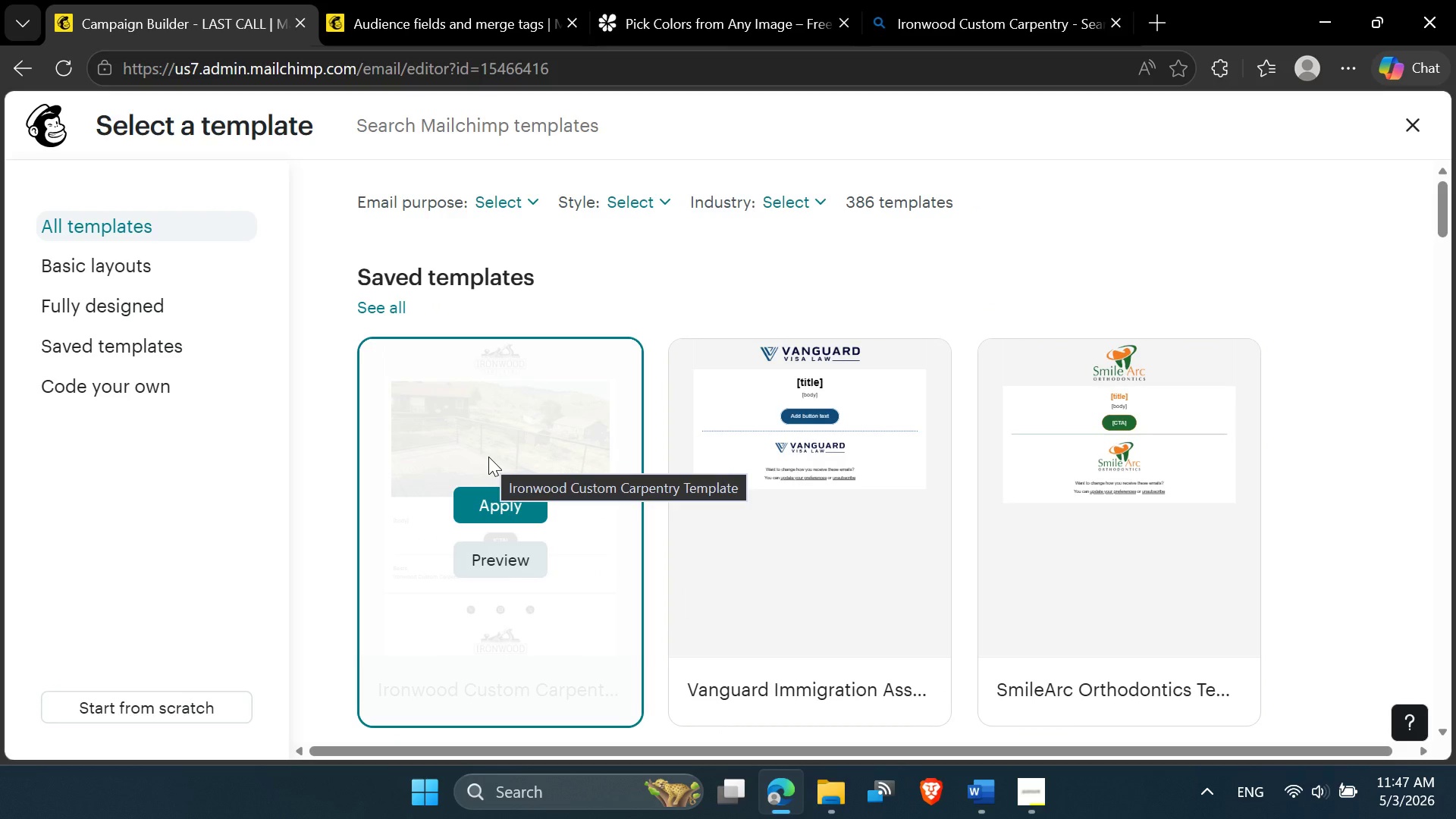 
left_click([510, 511])
 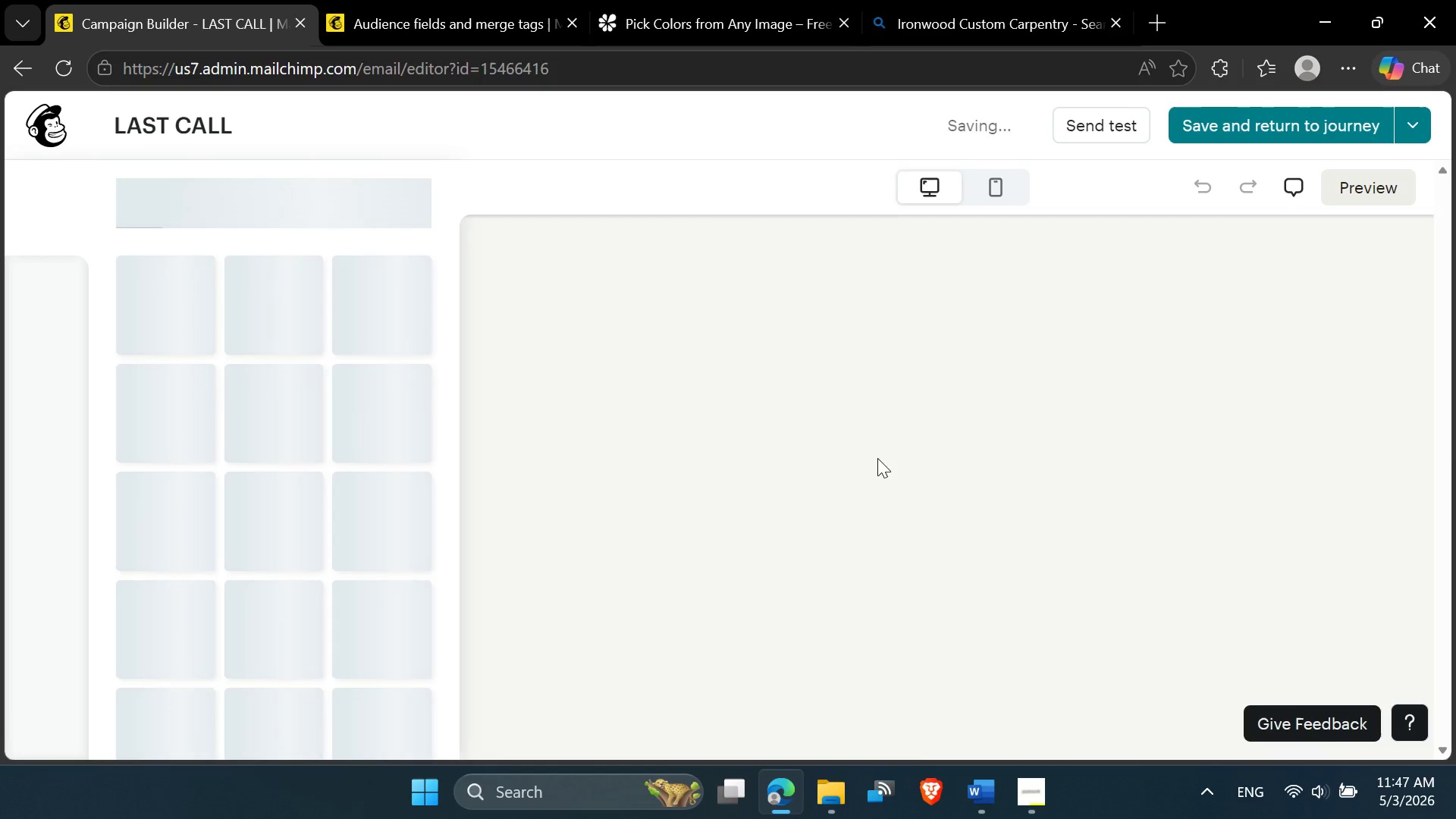 
scroll: coordinate [880, 460], scroll_direction: down, amount: 3.0
 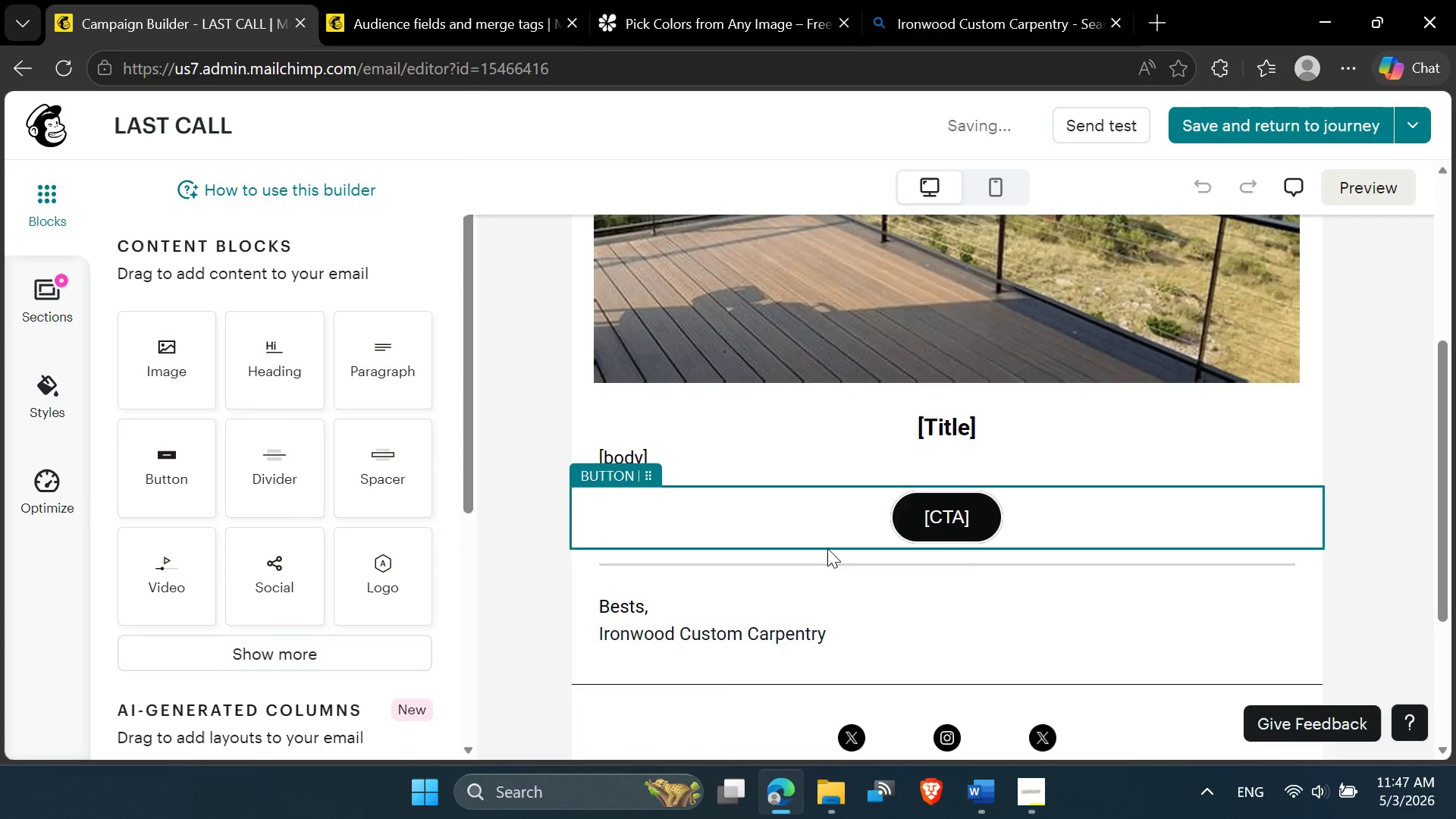 
left_click([853, 457])
 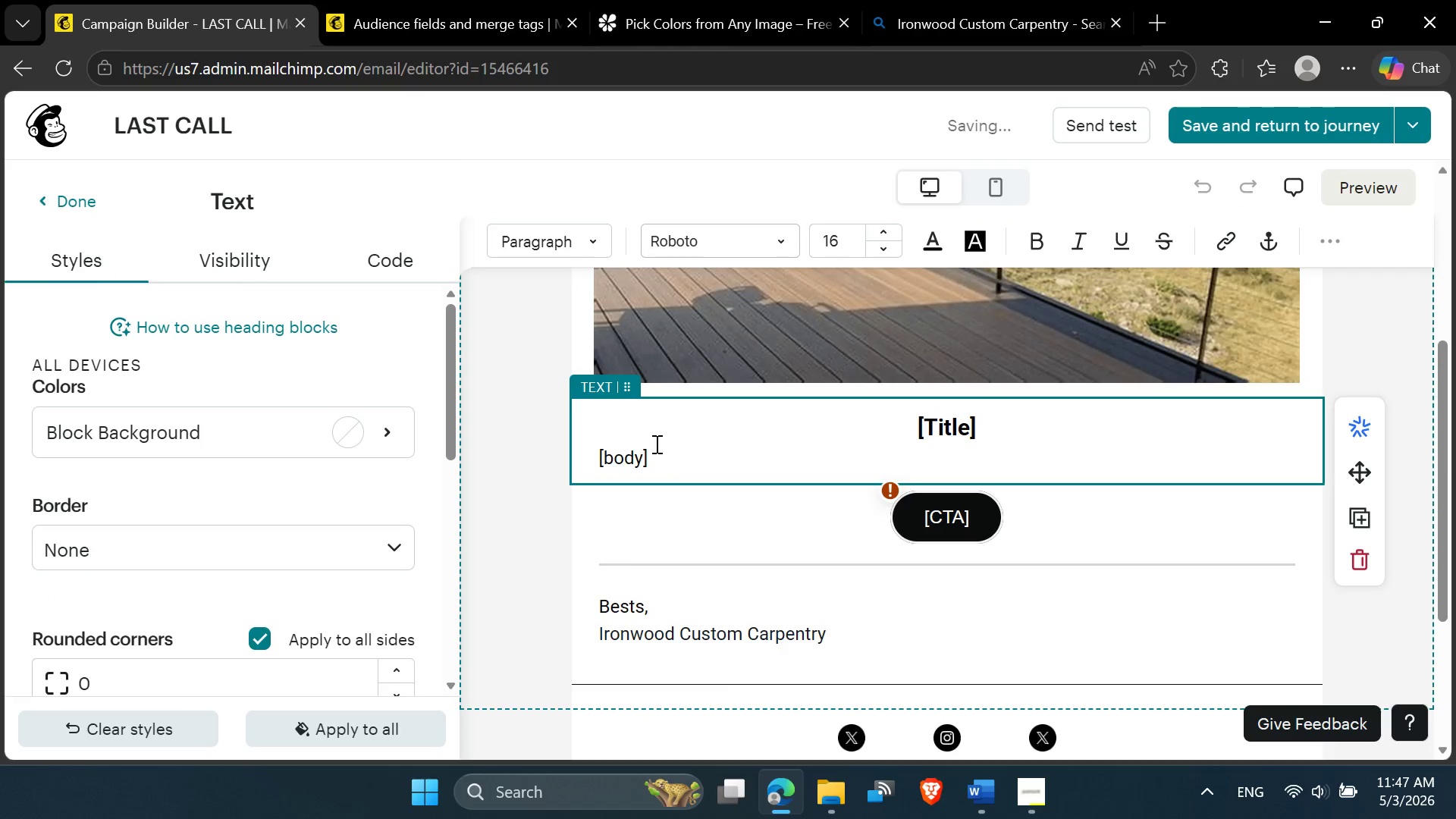 
scroll: coordinate [791, 576], scroll_direction: down, amount: 3.0
 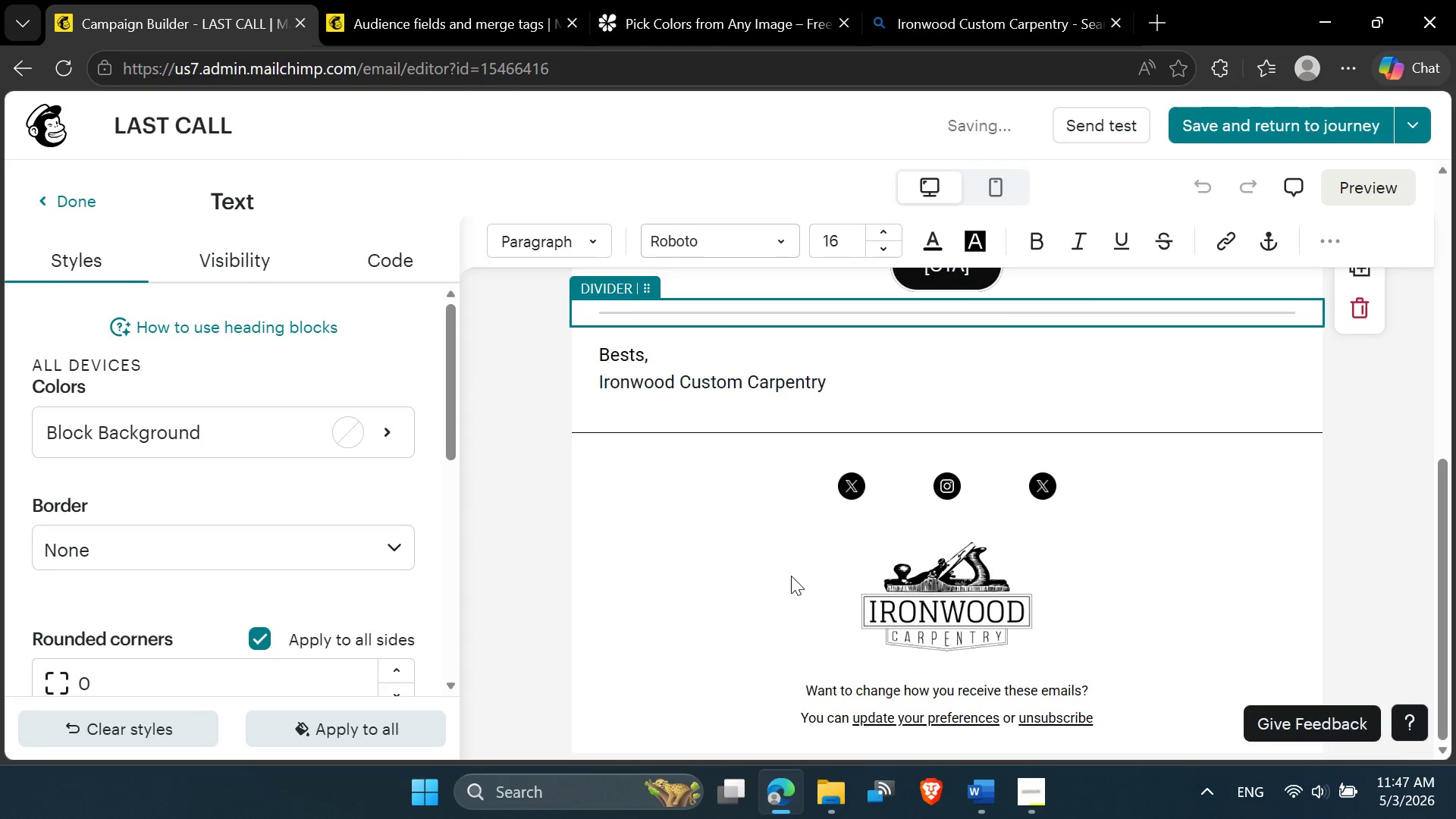 
scroll: coordinate [791, 576], scroll_direction: up, amount: 2.0
 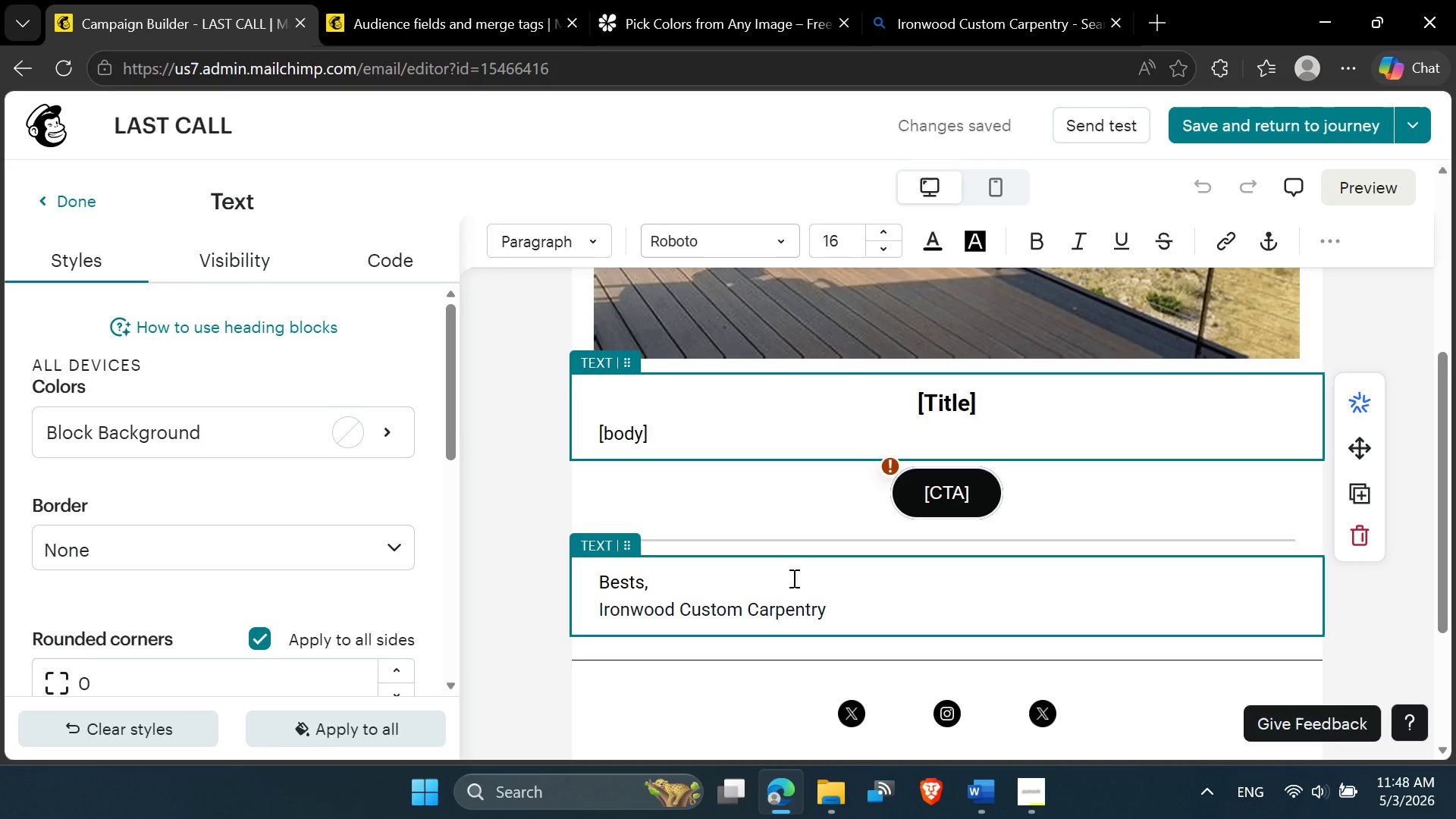 
wait(5.34)
 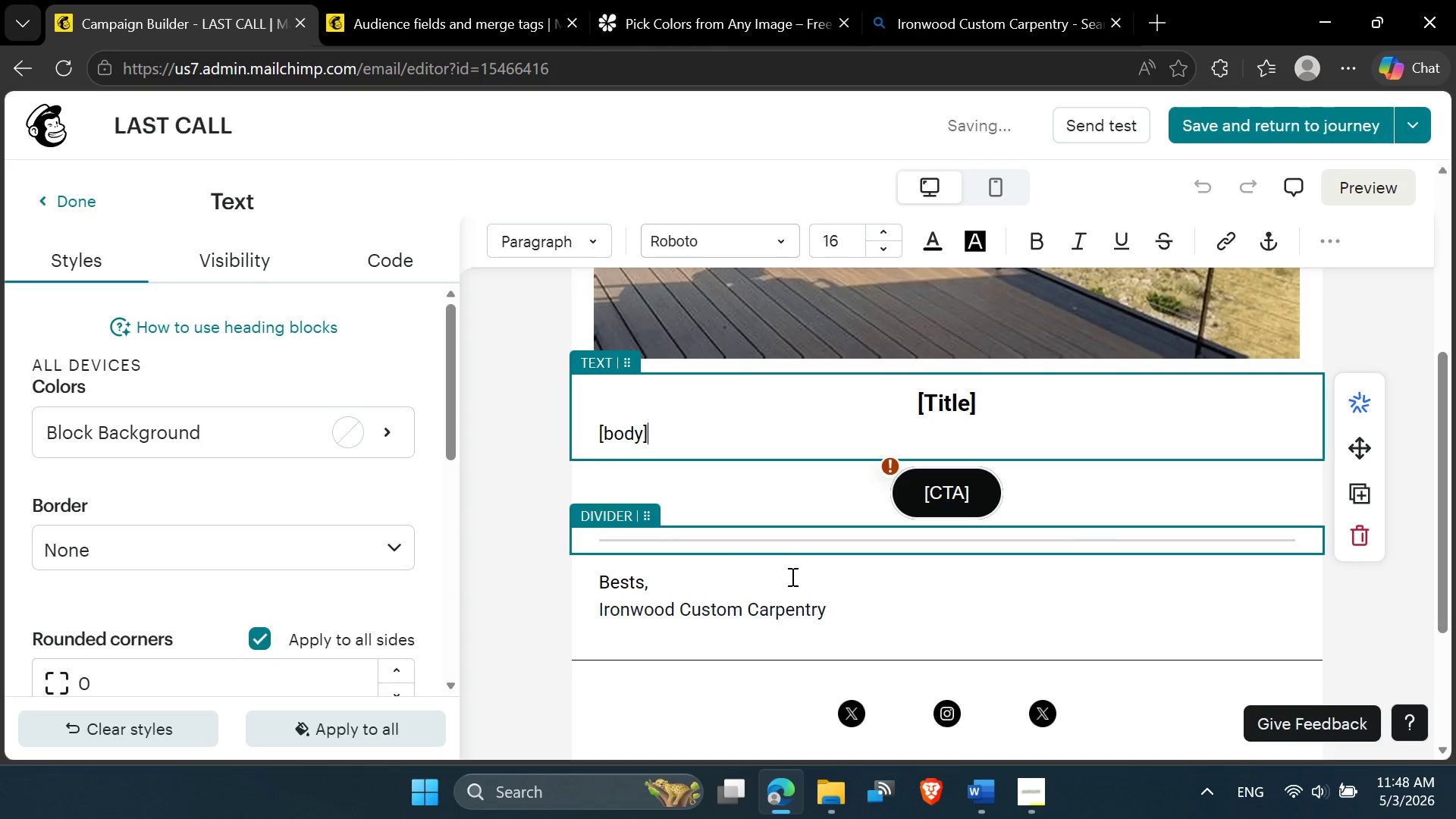 
left_click([872, 536])
 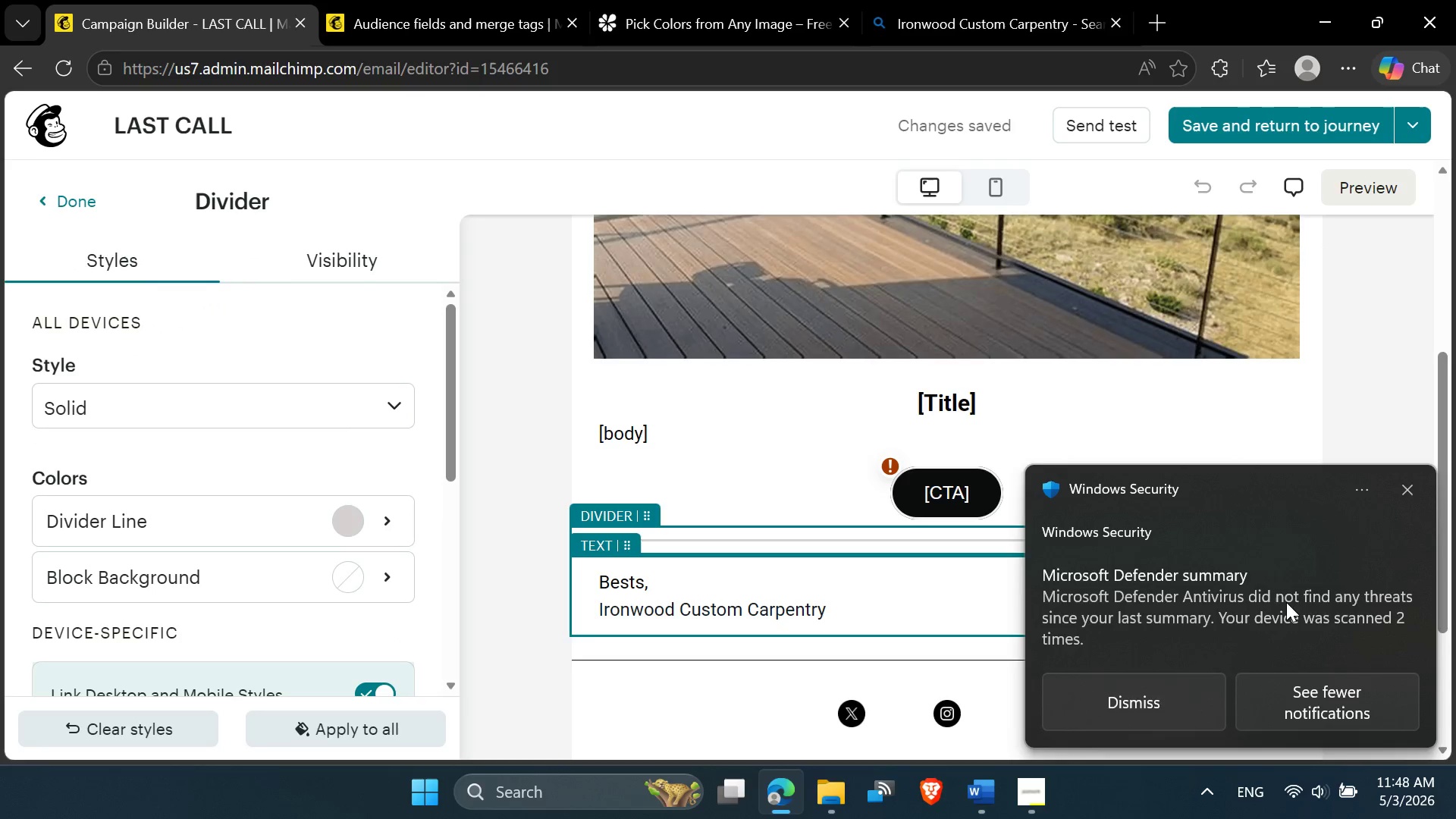 
wait(9.17)
 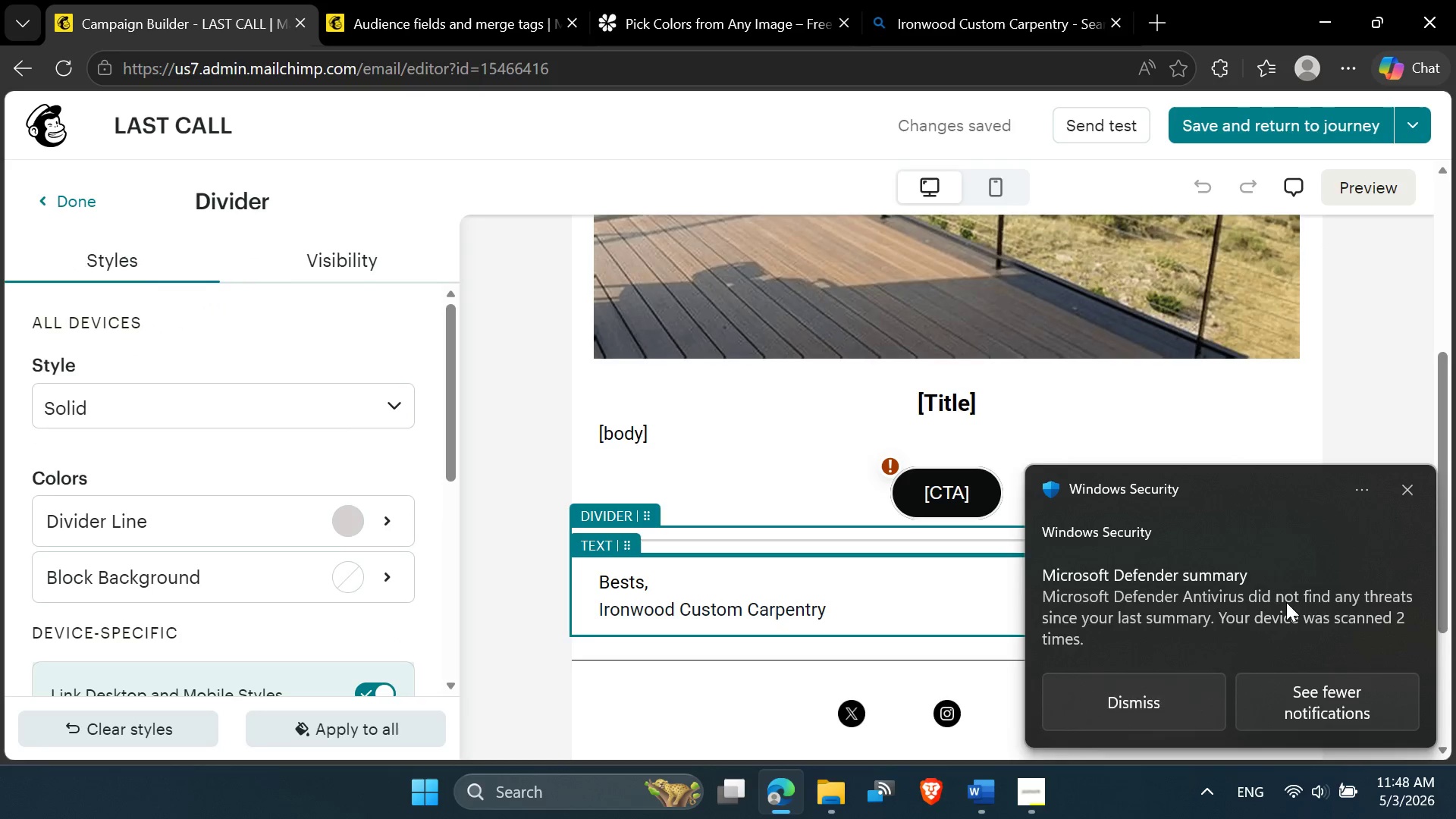 
left_click([1155, 538])
 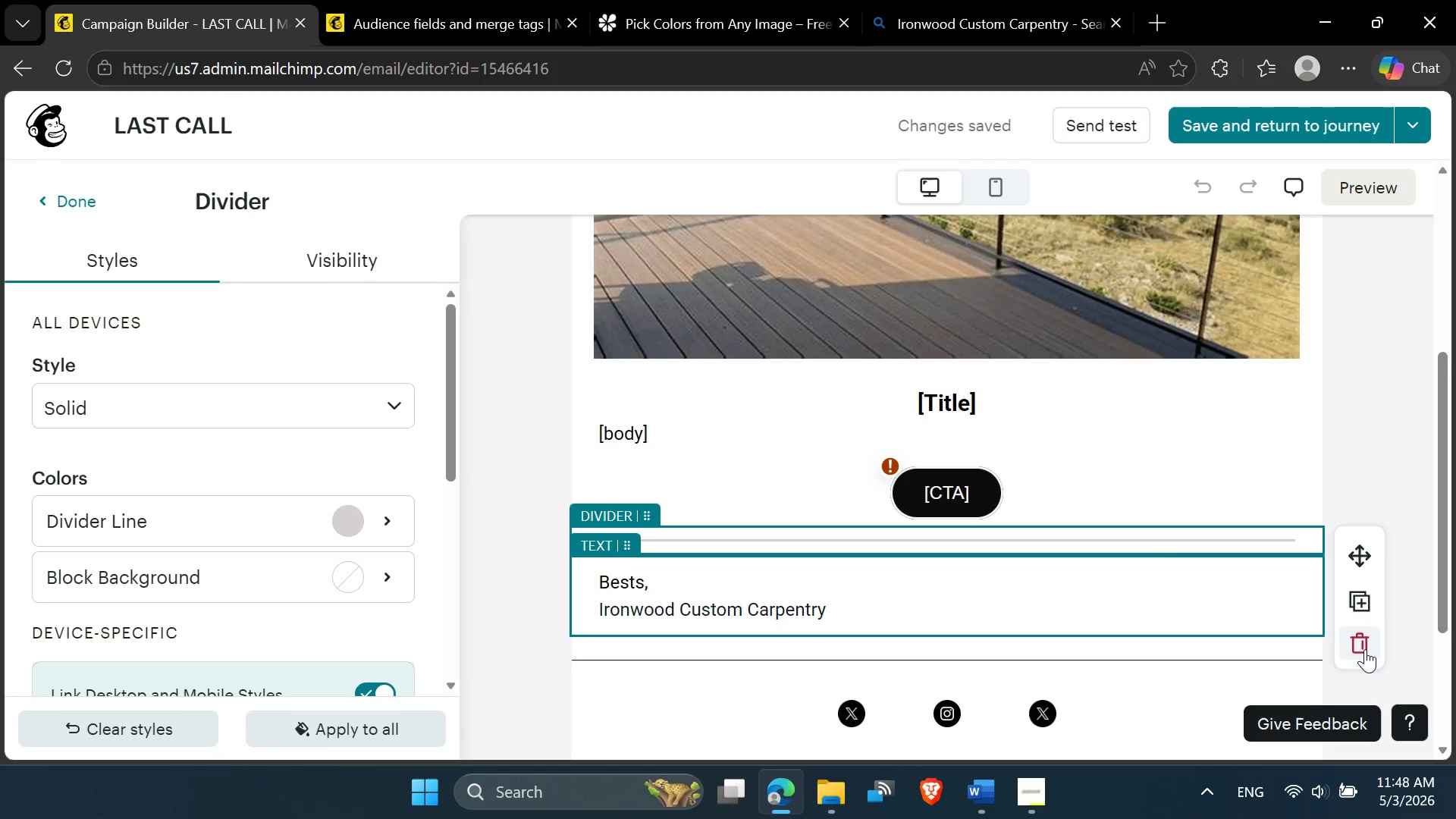 
left_click([1360, 645])
 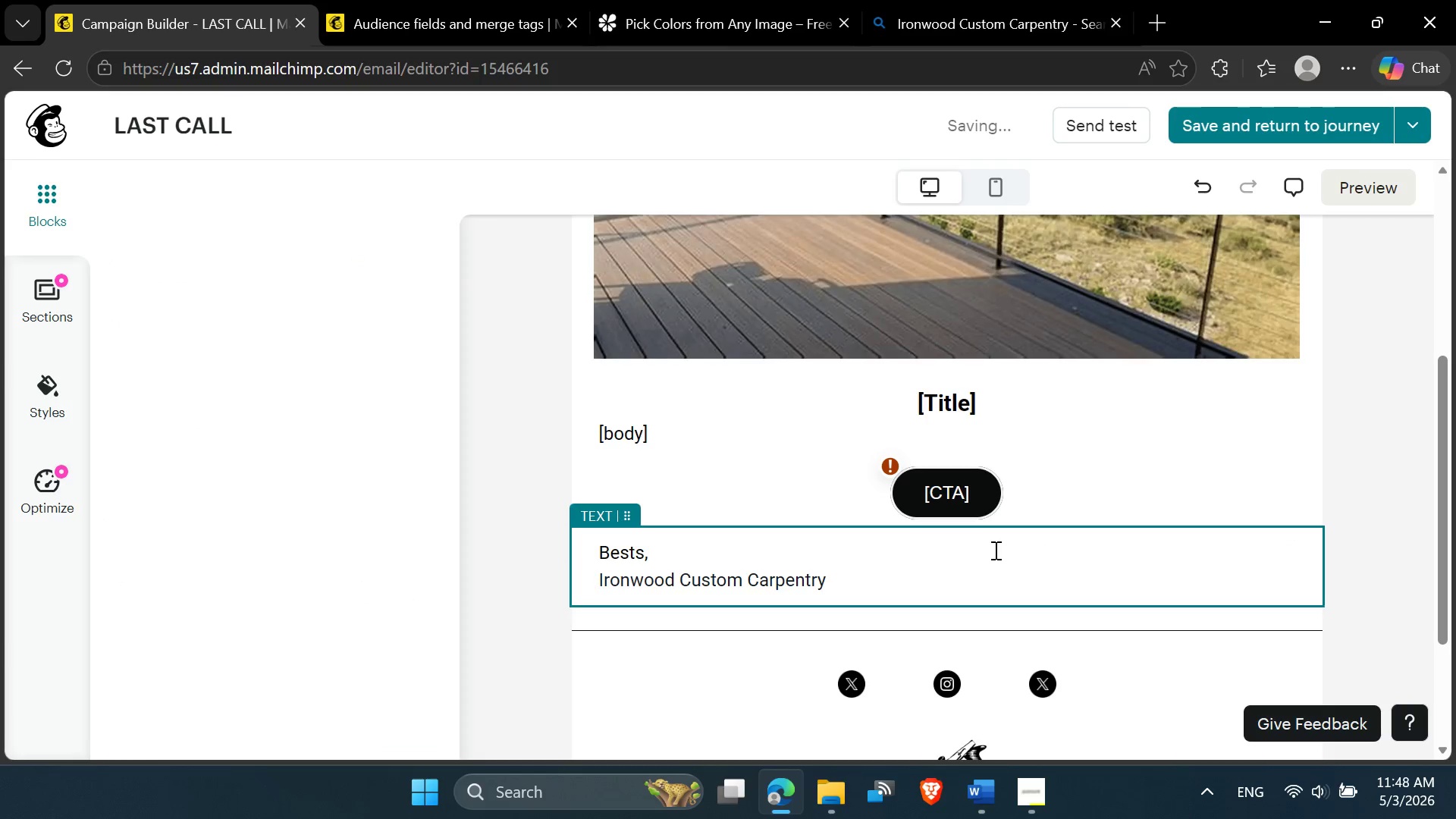 
scroll: coordinate [994, 551], scroll_direction: up, amount: 1.0
 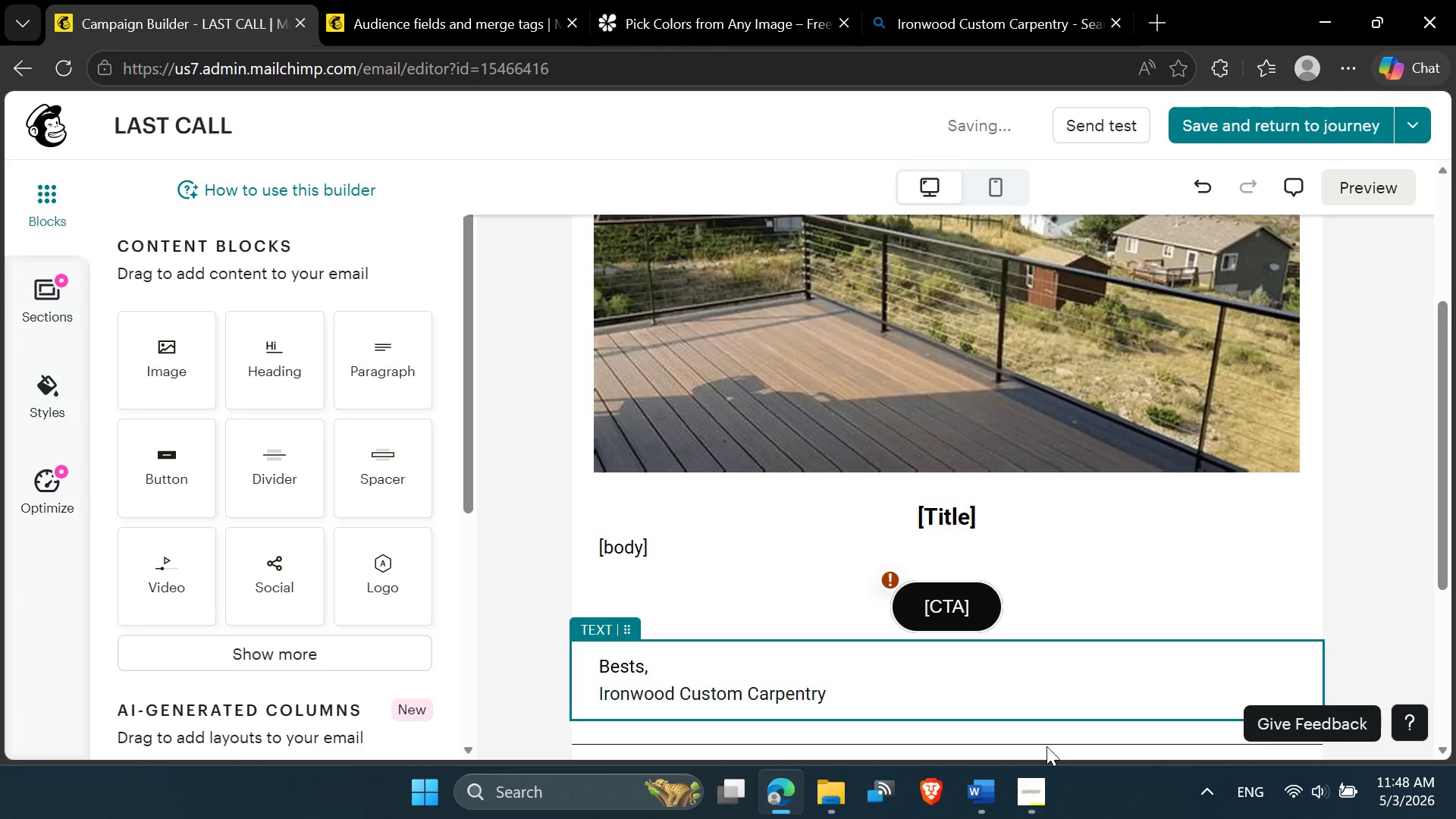 
left_click([1035, 791])